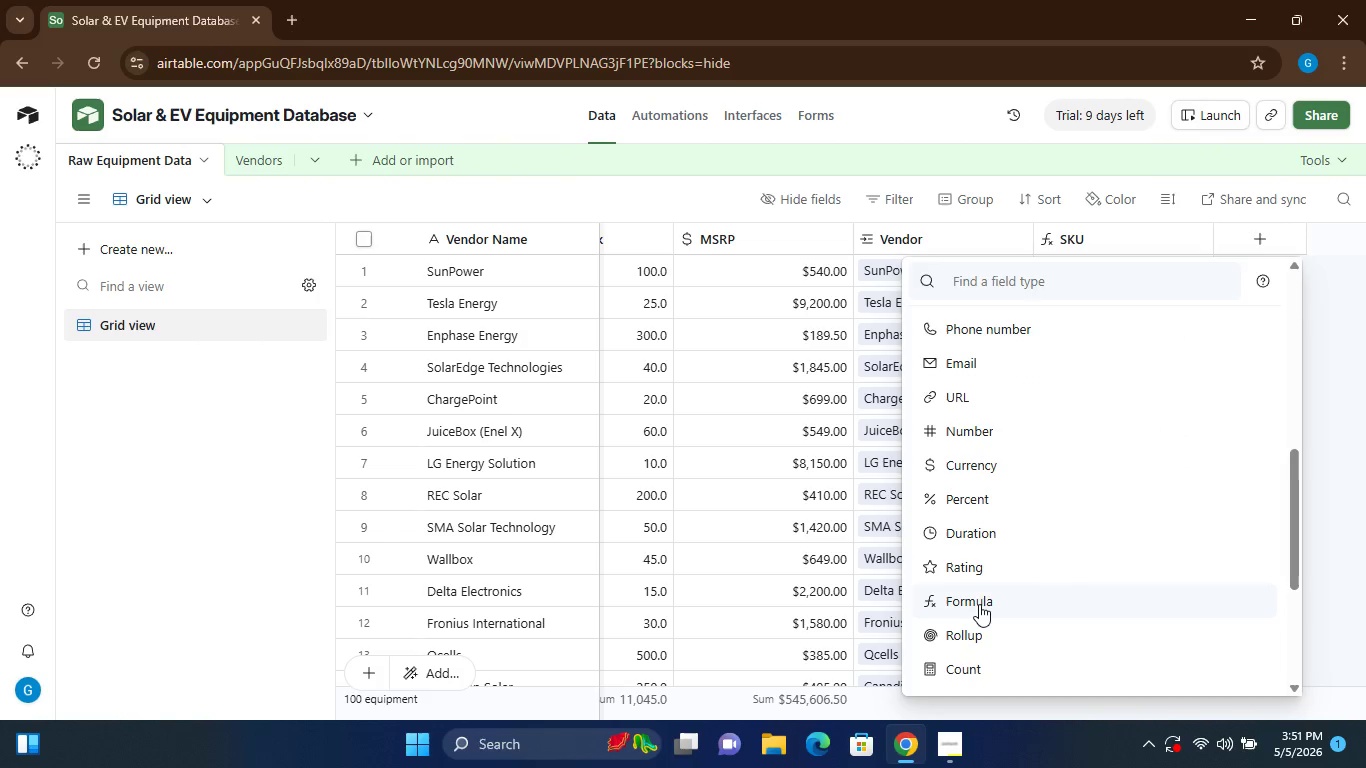 
left_click([979, 604])
 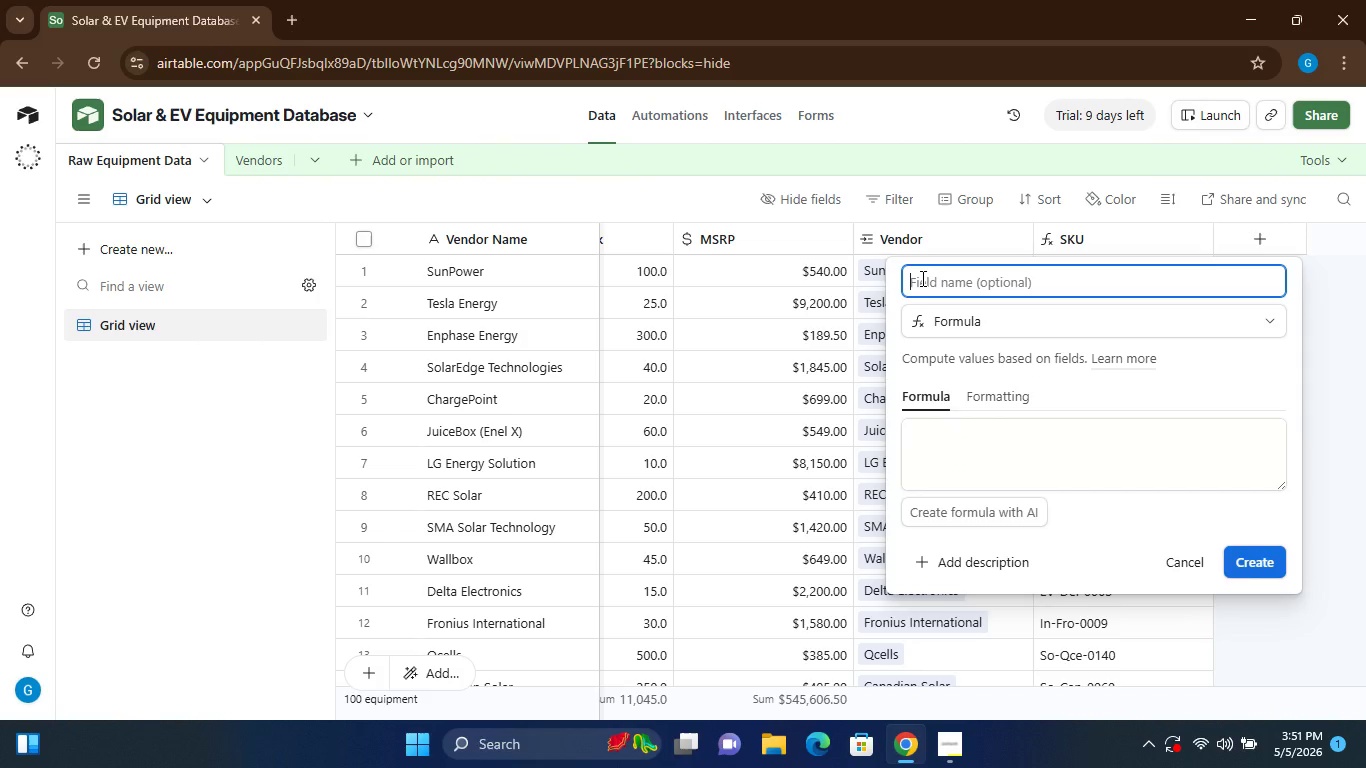 
type(Low Stock Flag)
 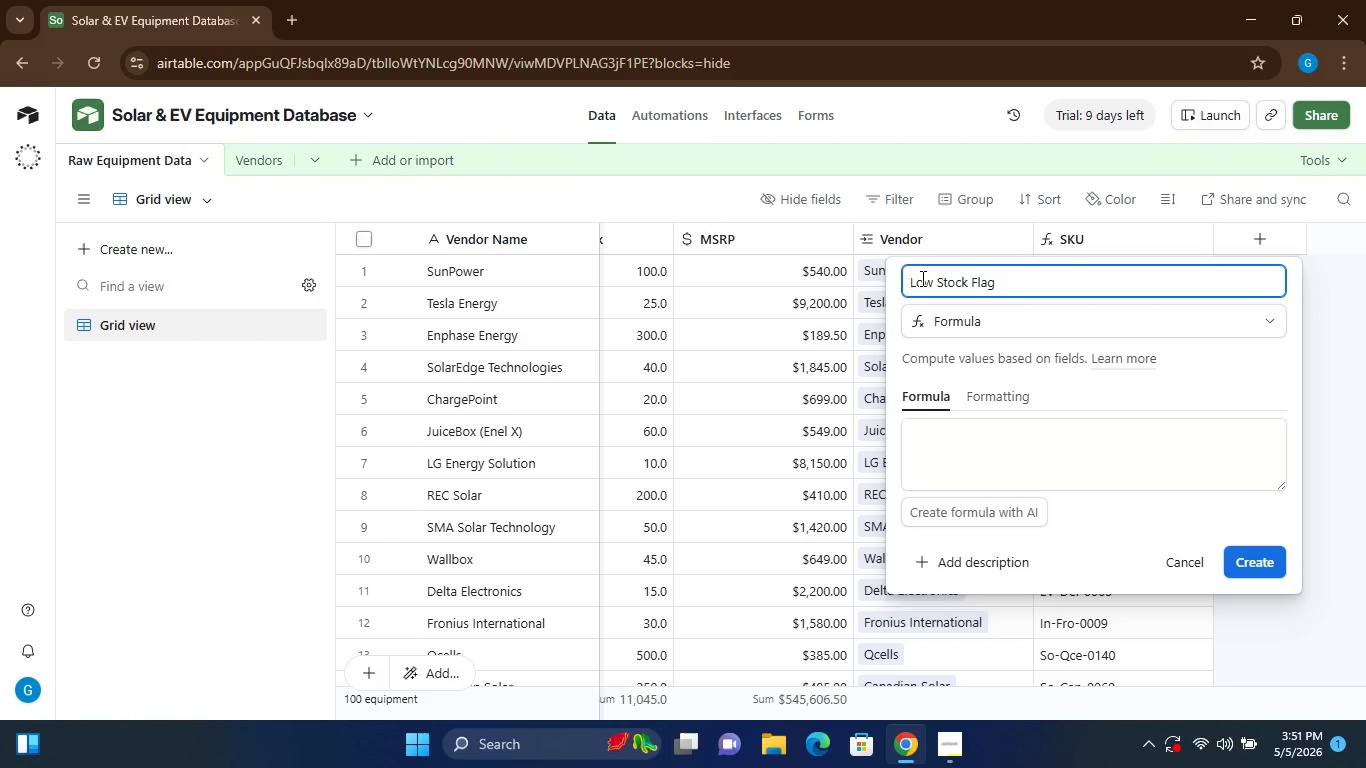 
left_click([962, 454])
 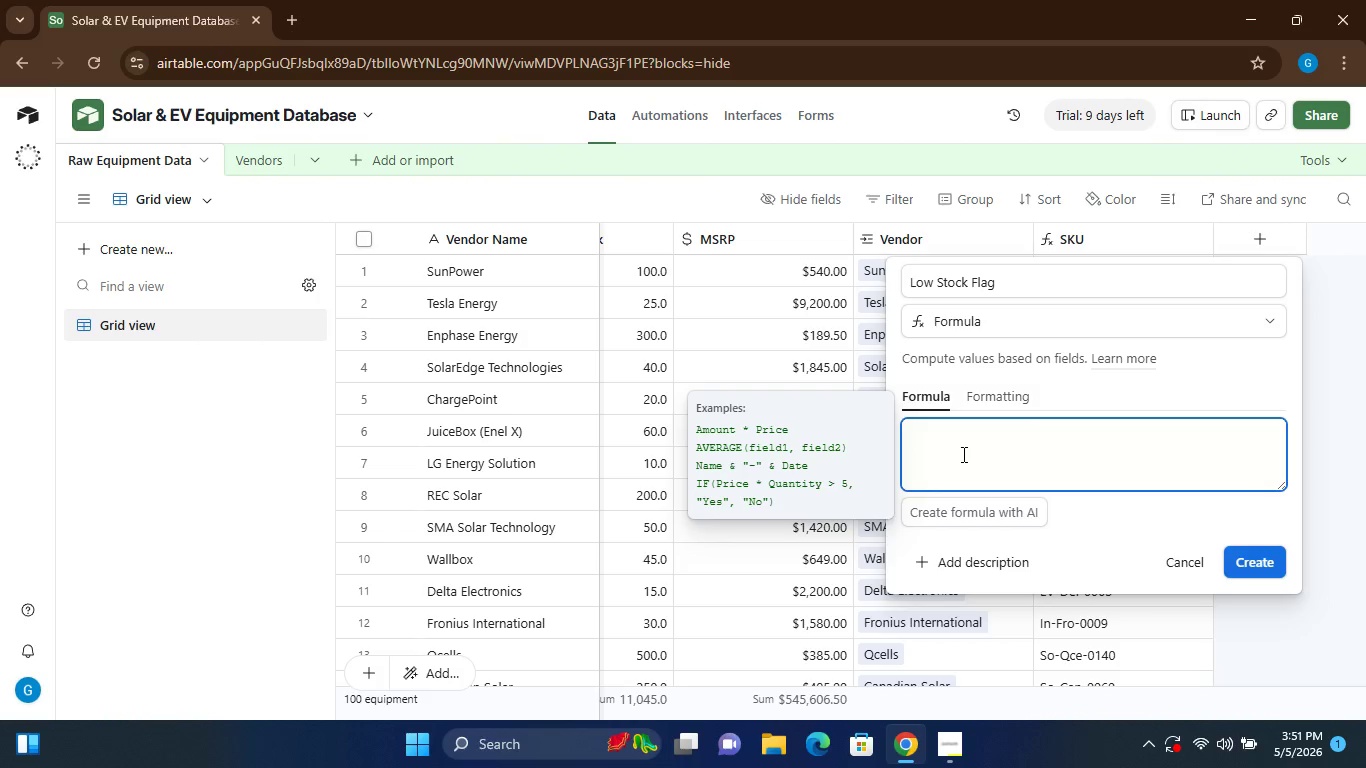 
type(IF({Current Inventory)
 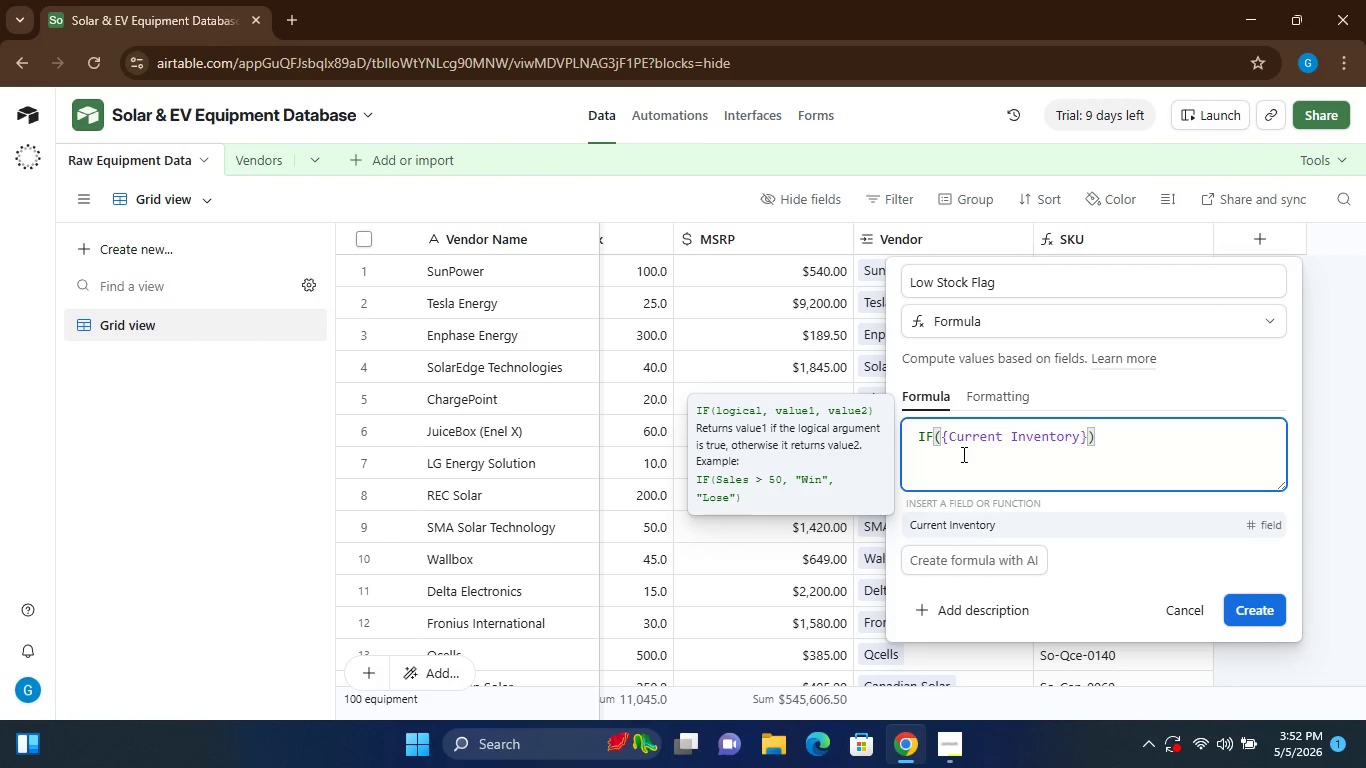 
wait(6.7)
 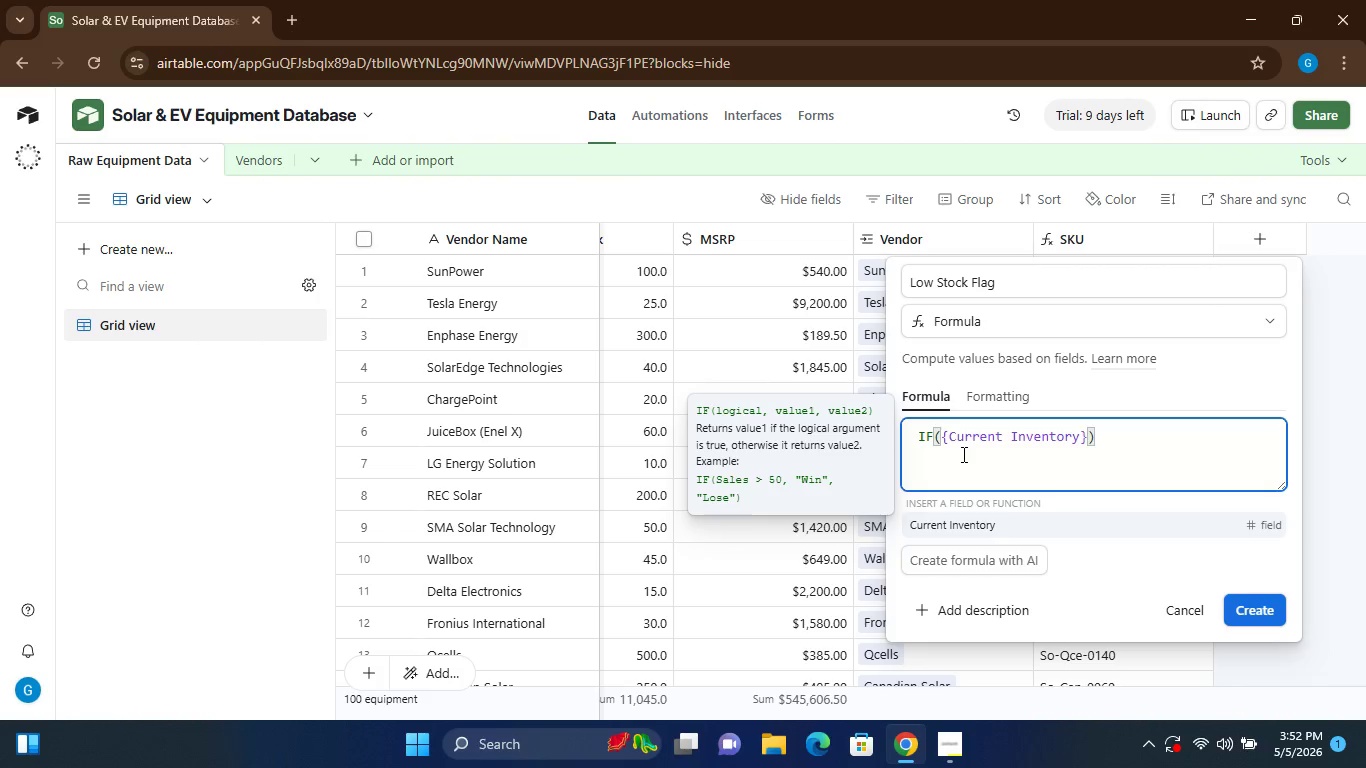 
key(ArrowRight)
 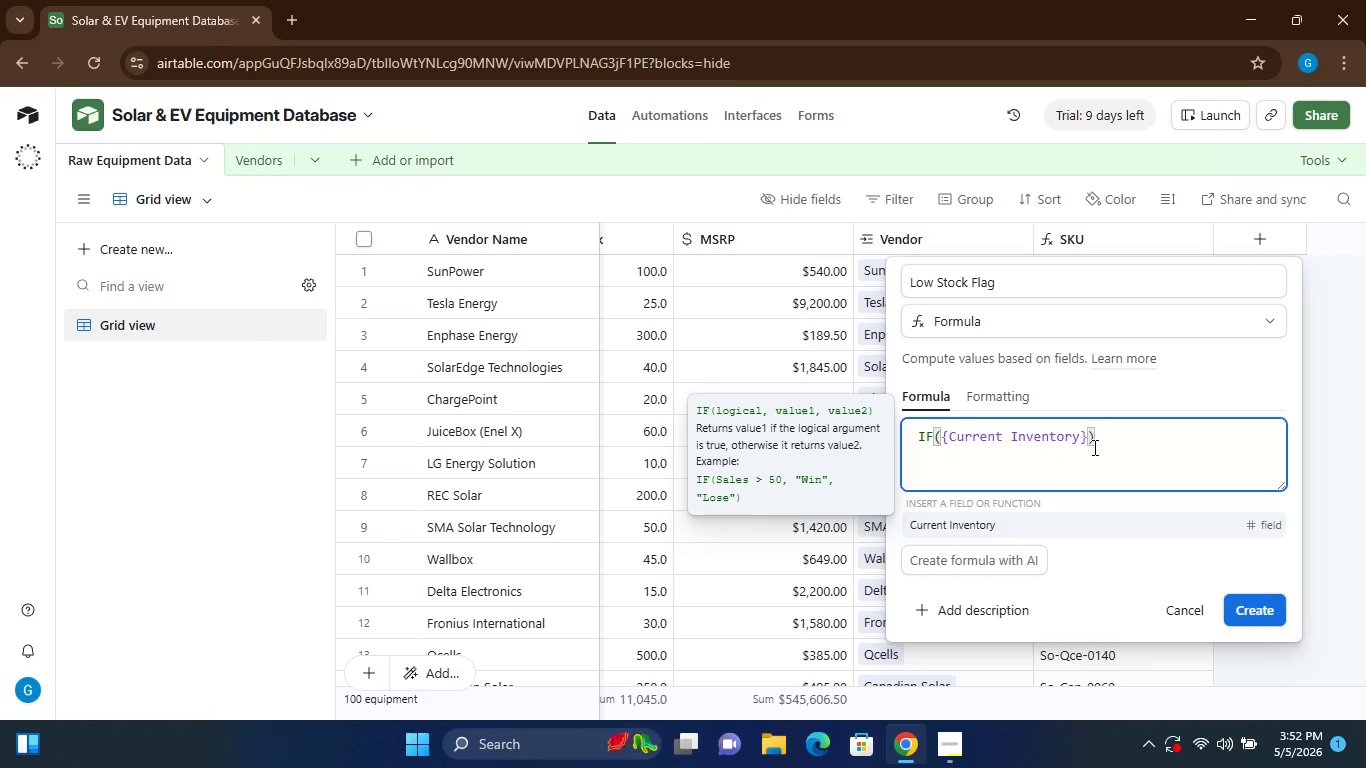 
type( < ({Optimal Stock)
 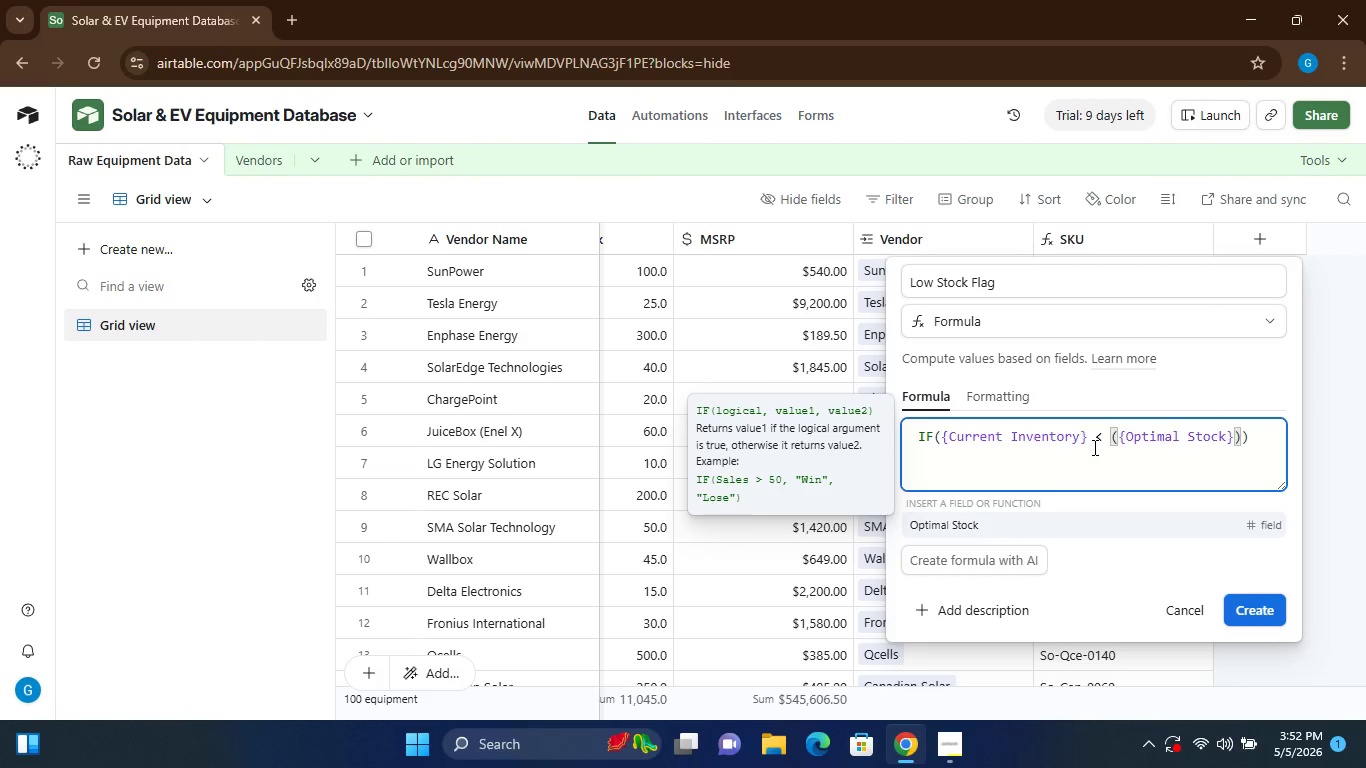 
key(ArrowRight)
 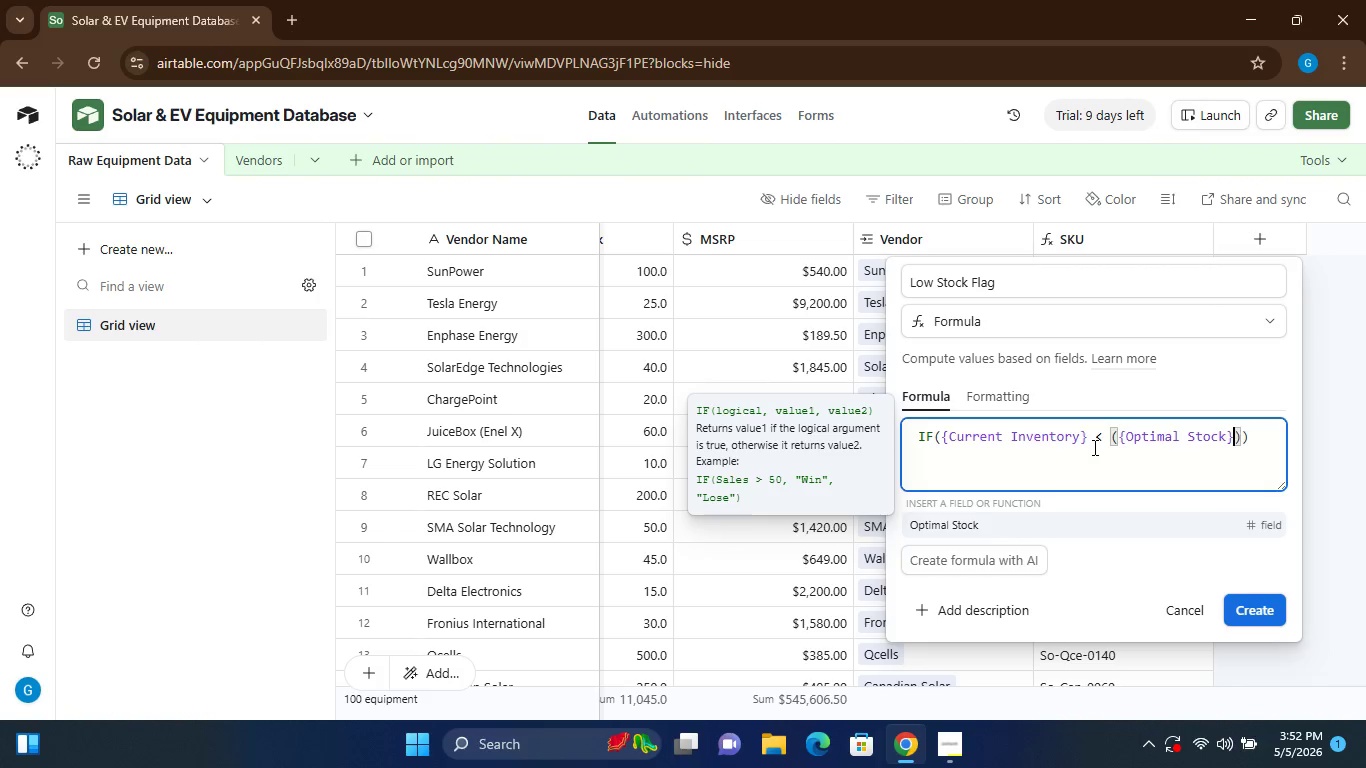 
key(Space)
 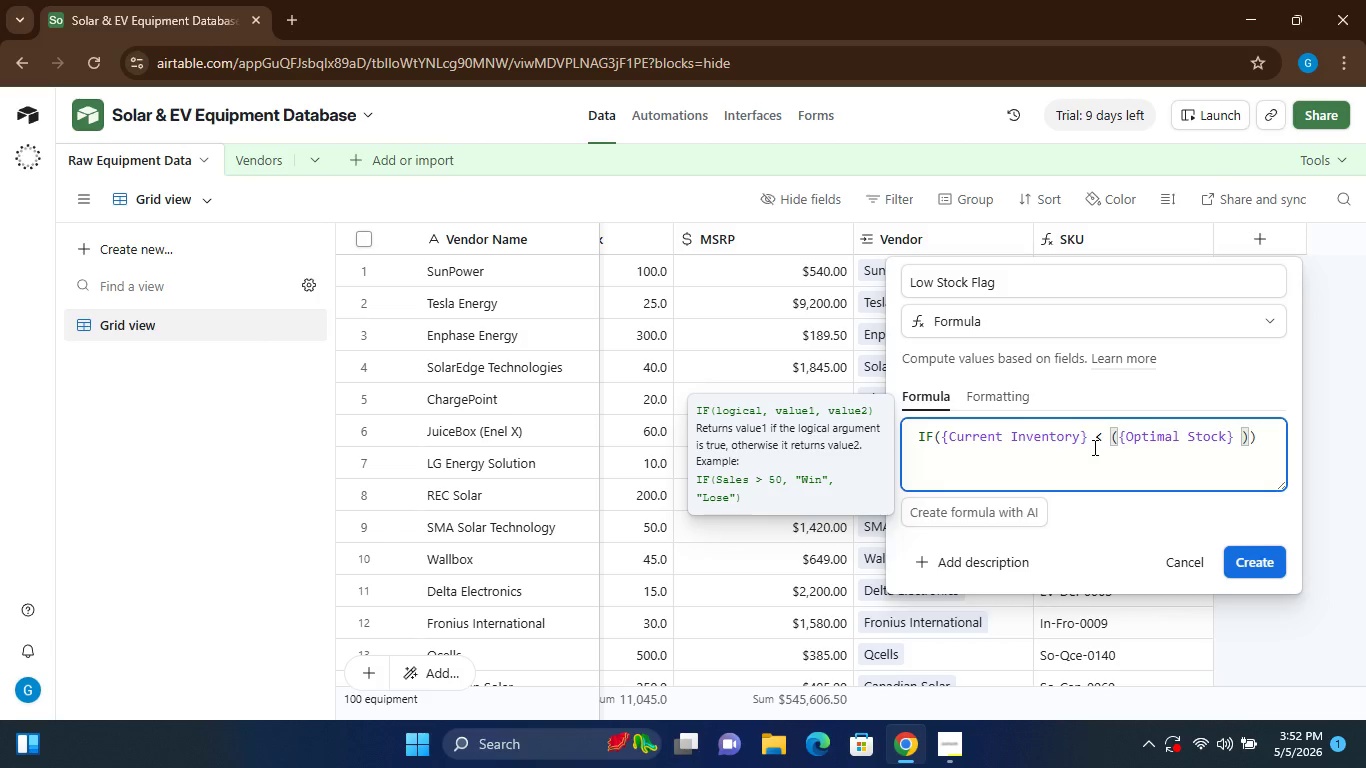 
key(Shift+ShiftLeft)
 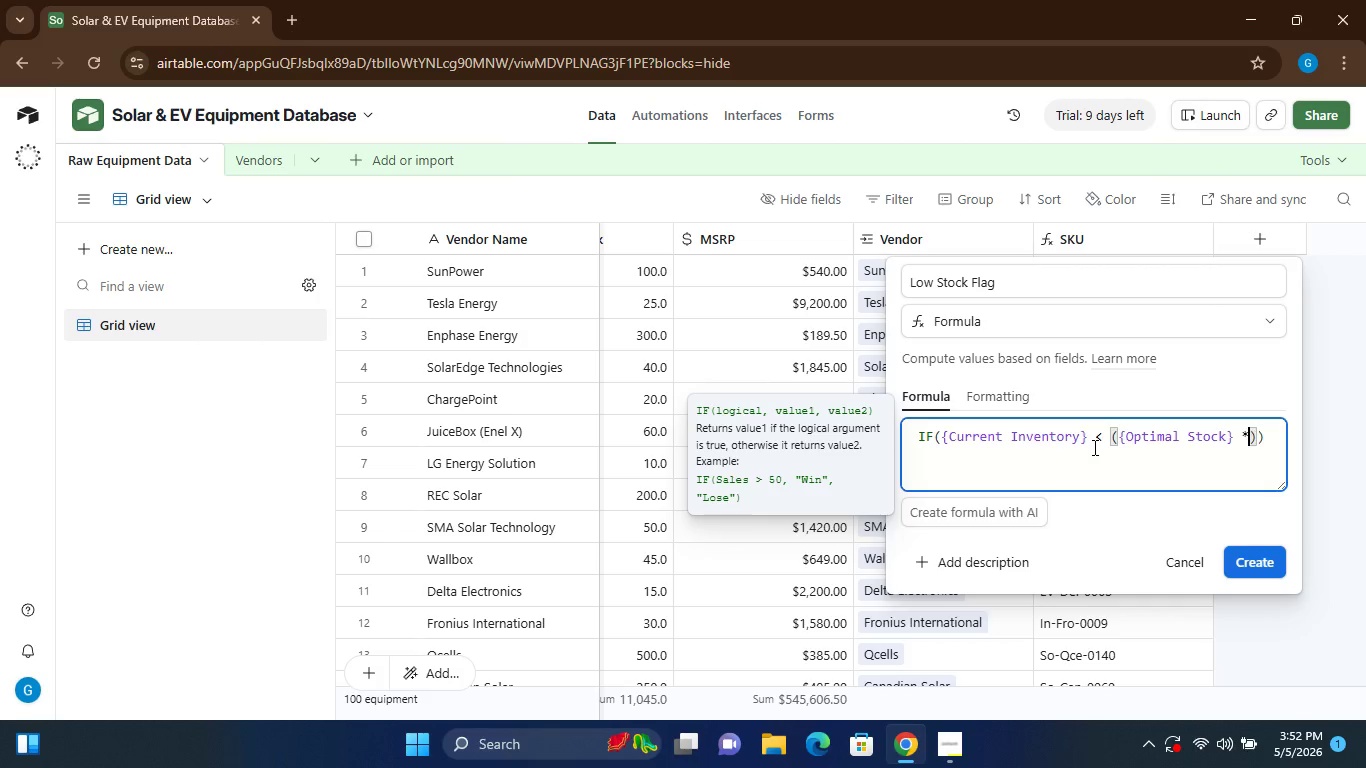 
key(Shift+8)
 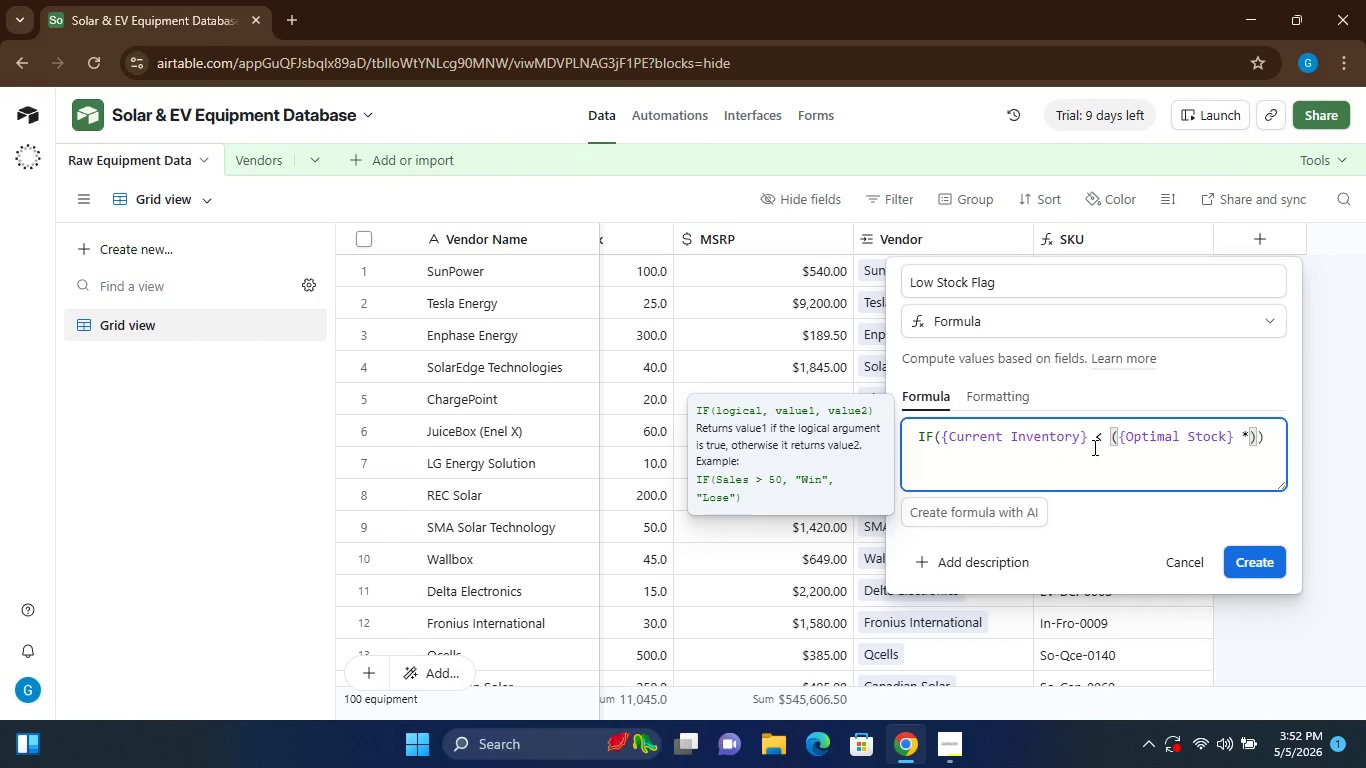 
type( 0.15)
 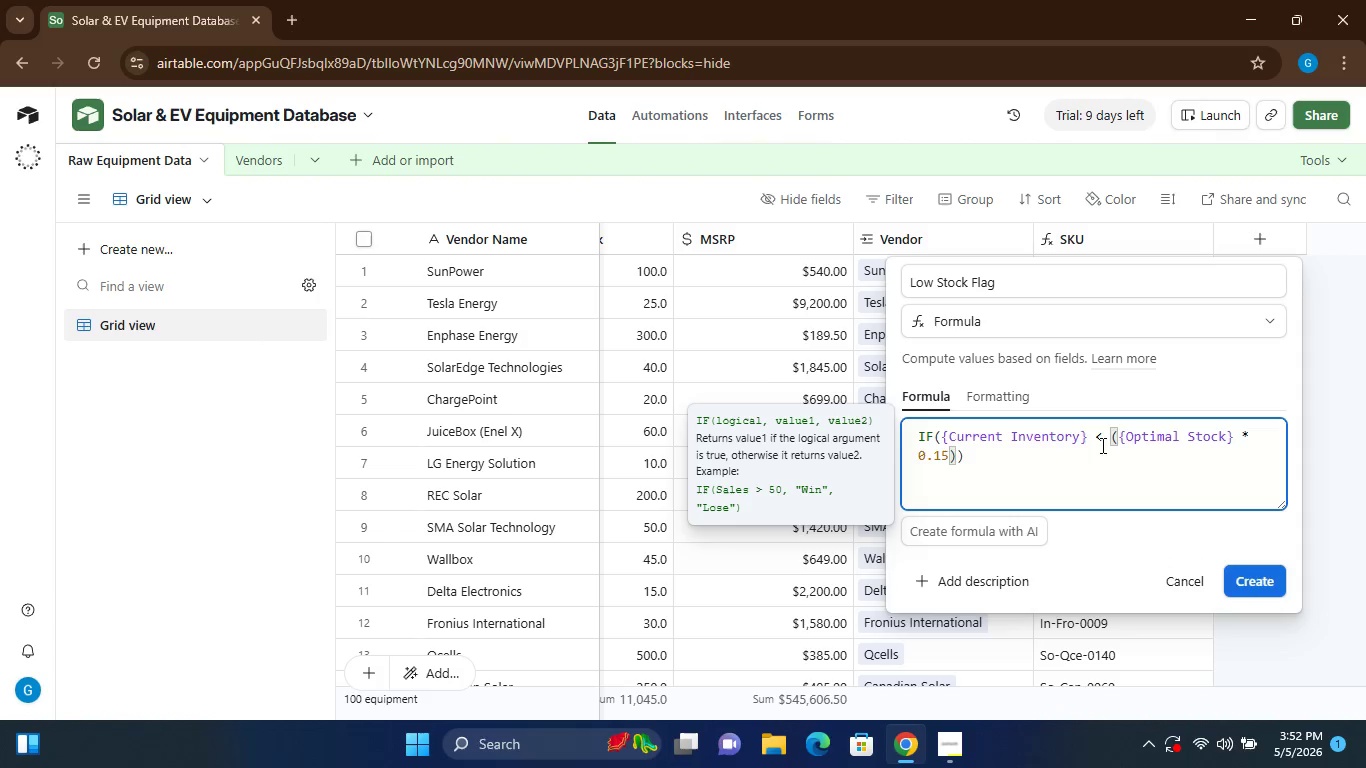 
key(ArrowRight)
 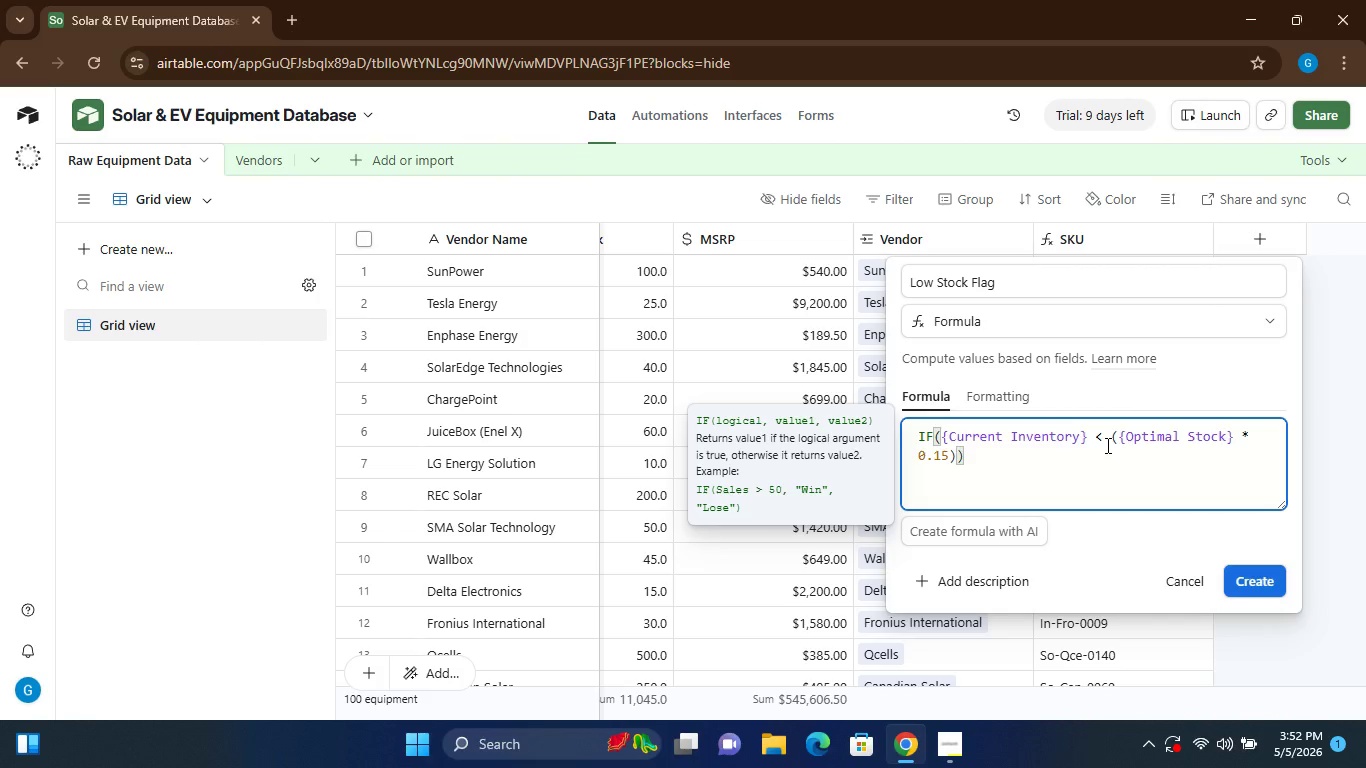 
type(, "LOW)
 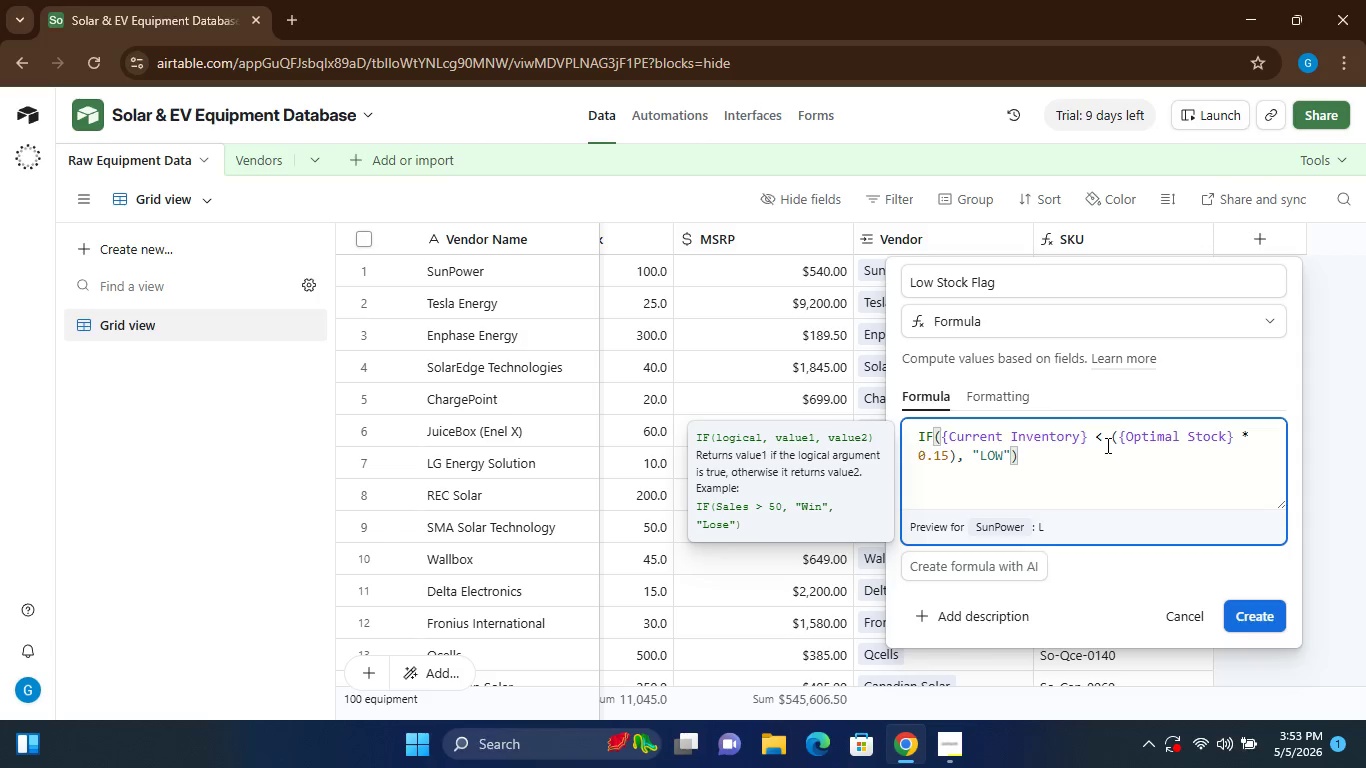 
key(ArrowRight)
 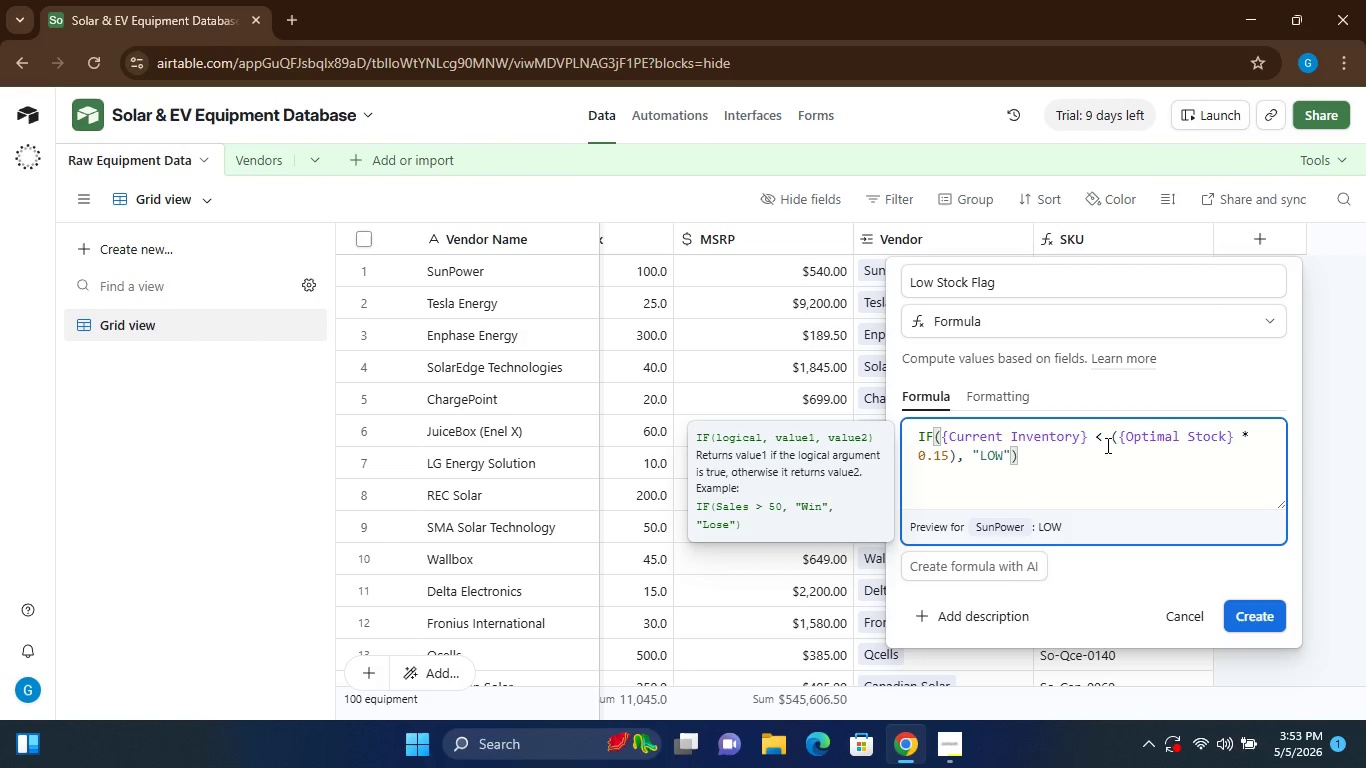 
key(Comma)
 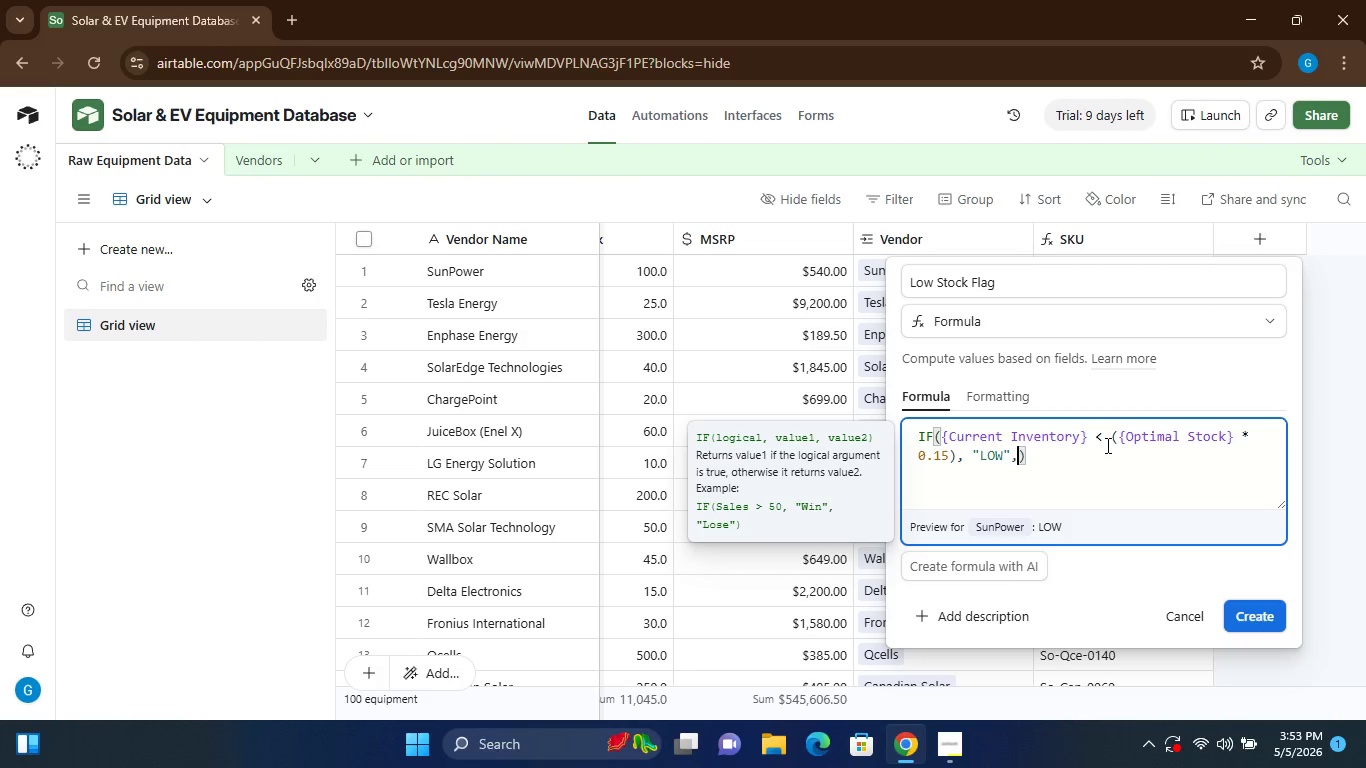 
key(Space)
 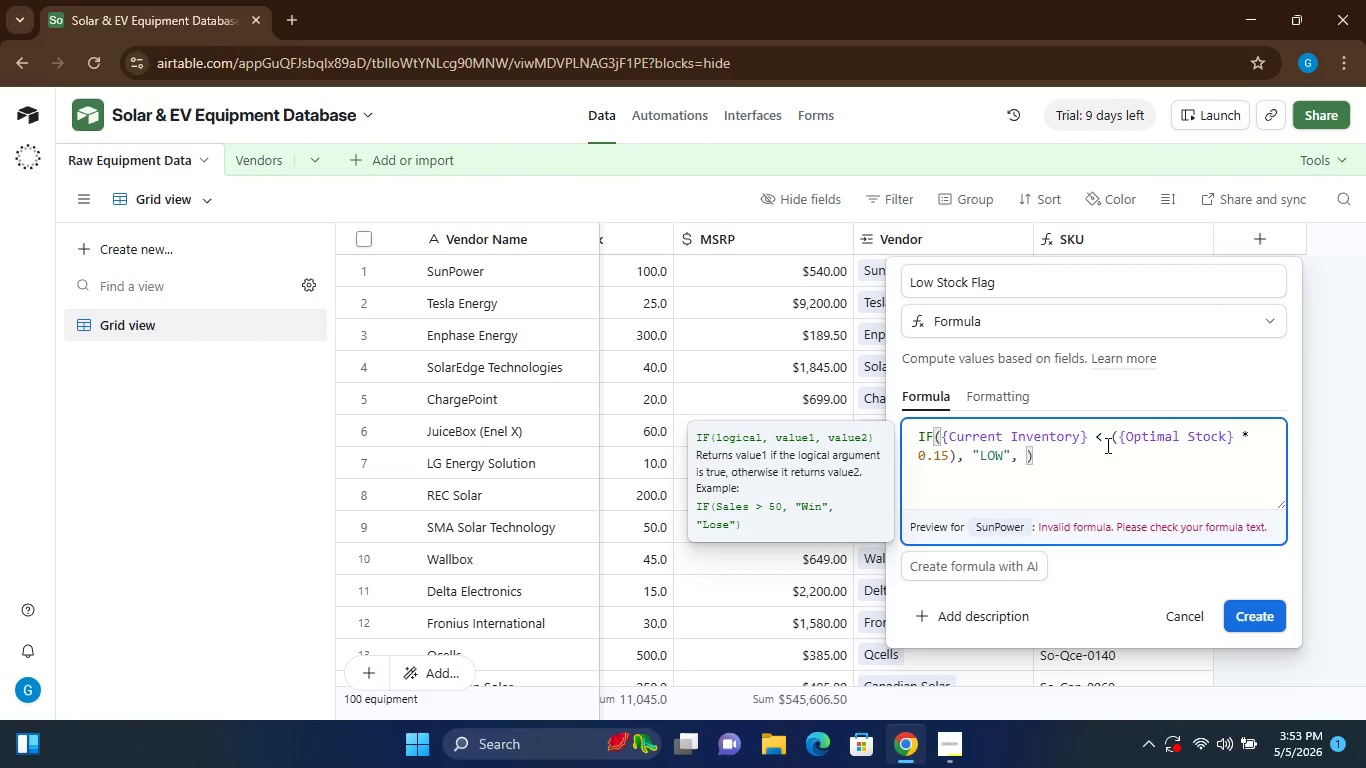 
key(Shift+Quote)
 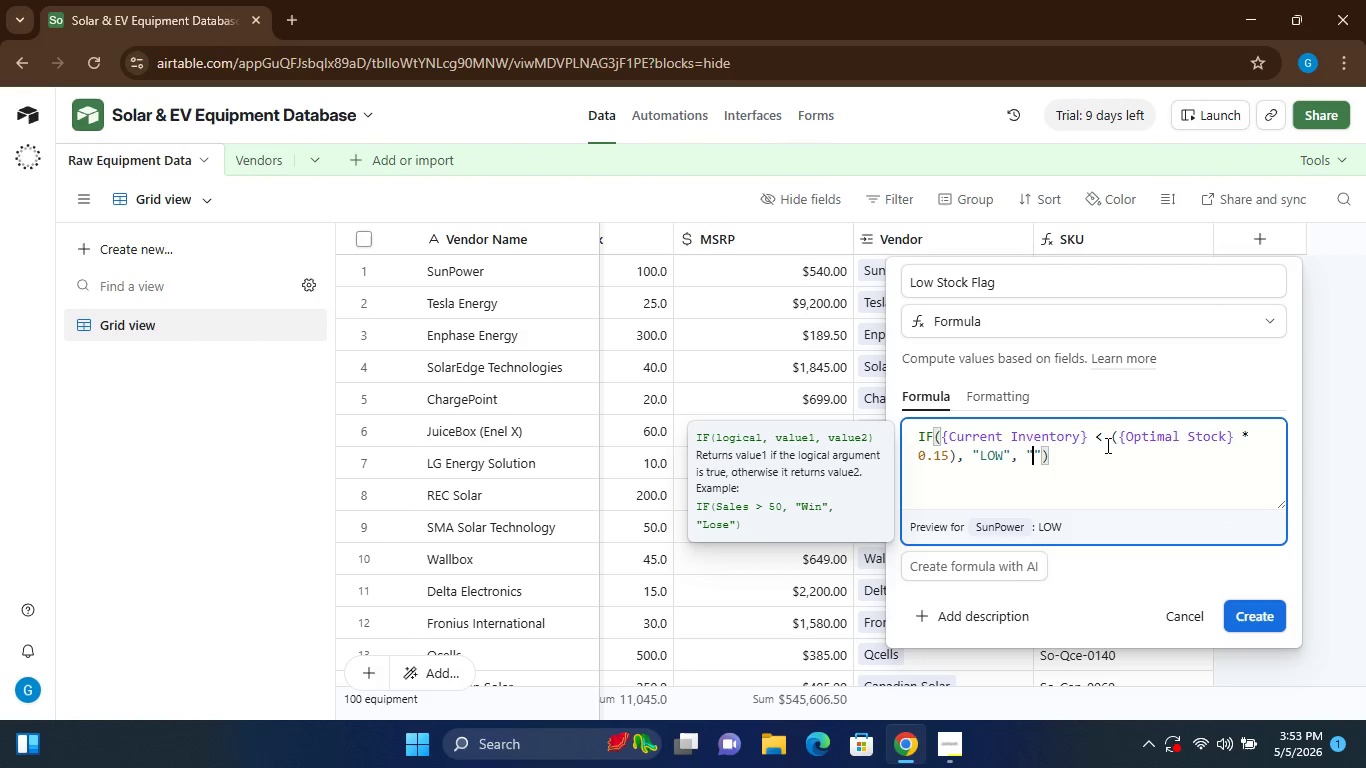 
type(OK)
 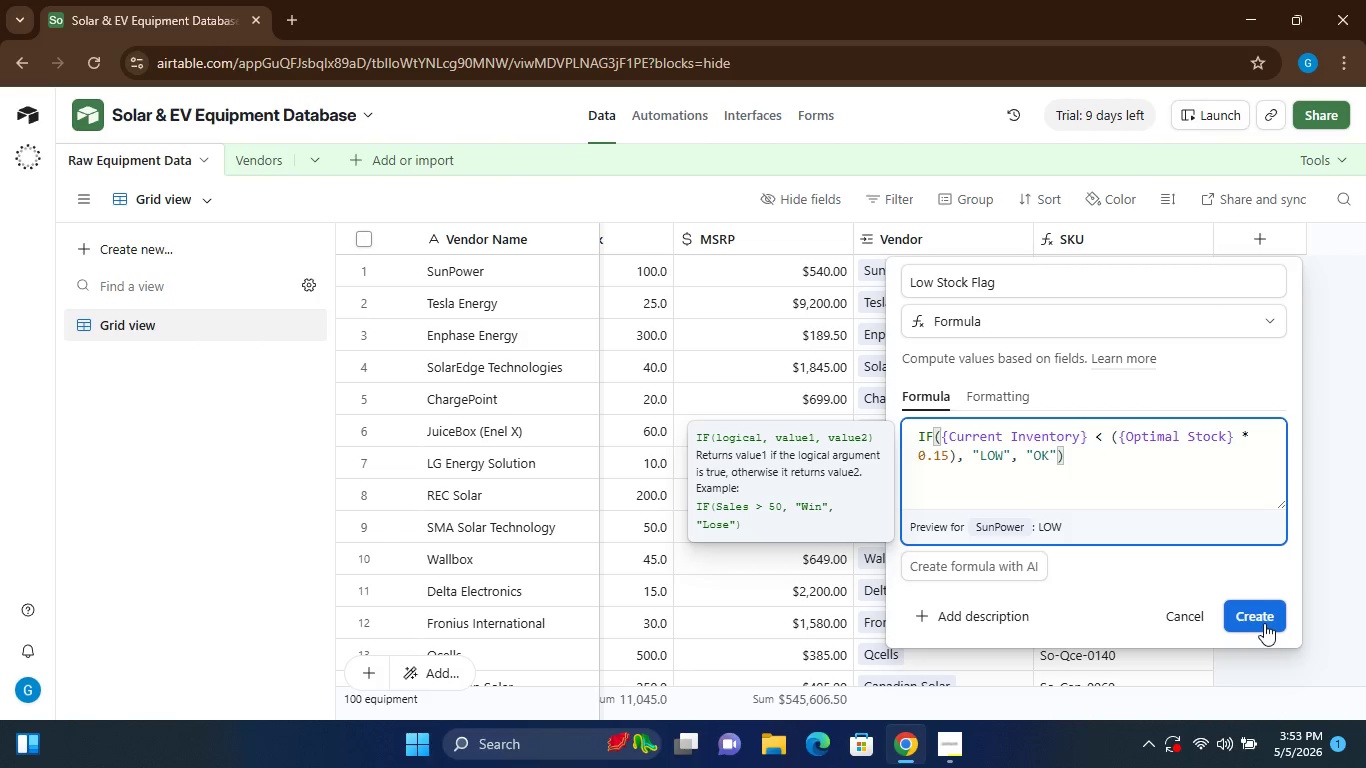 
left_click([1264, 618])
 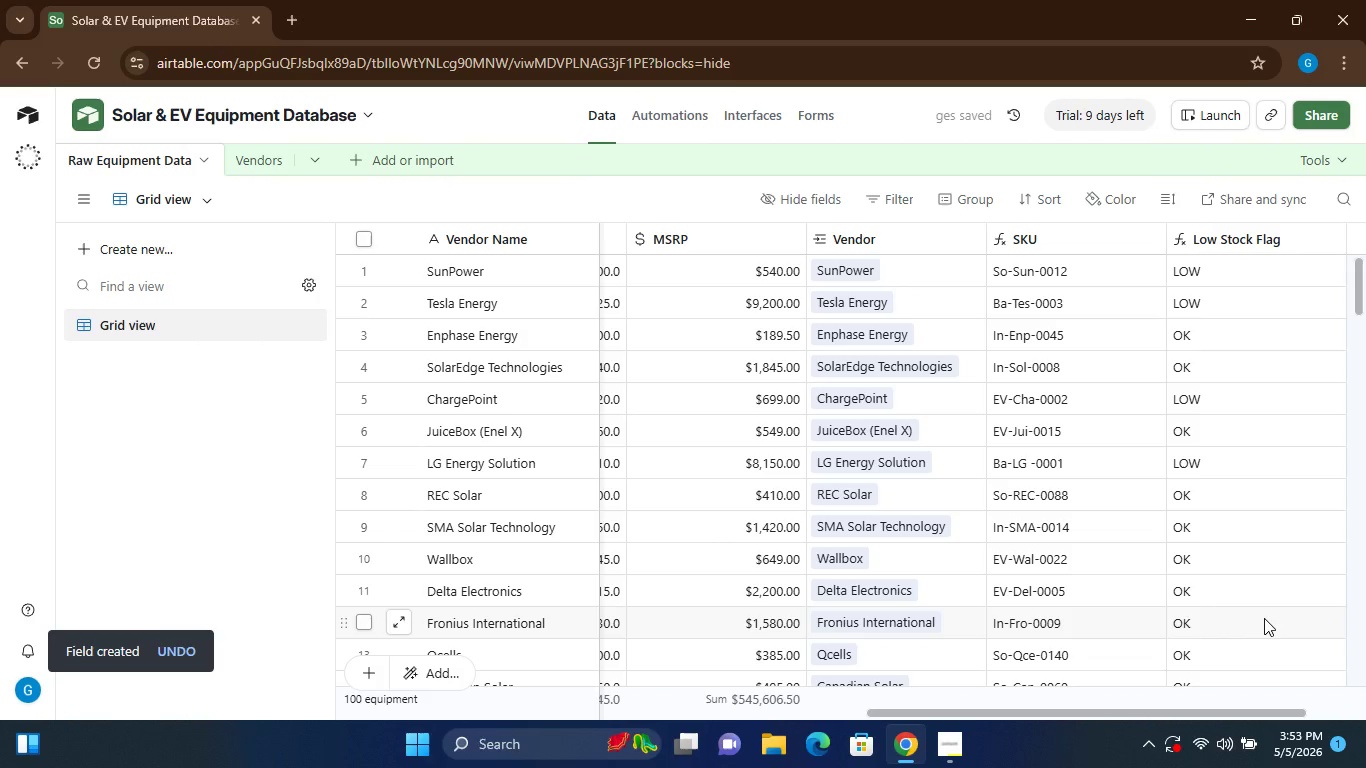 
wait(9.45)
 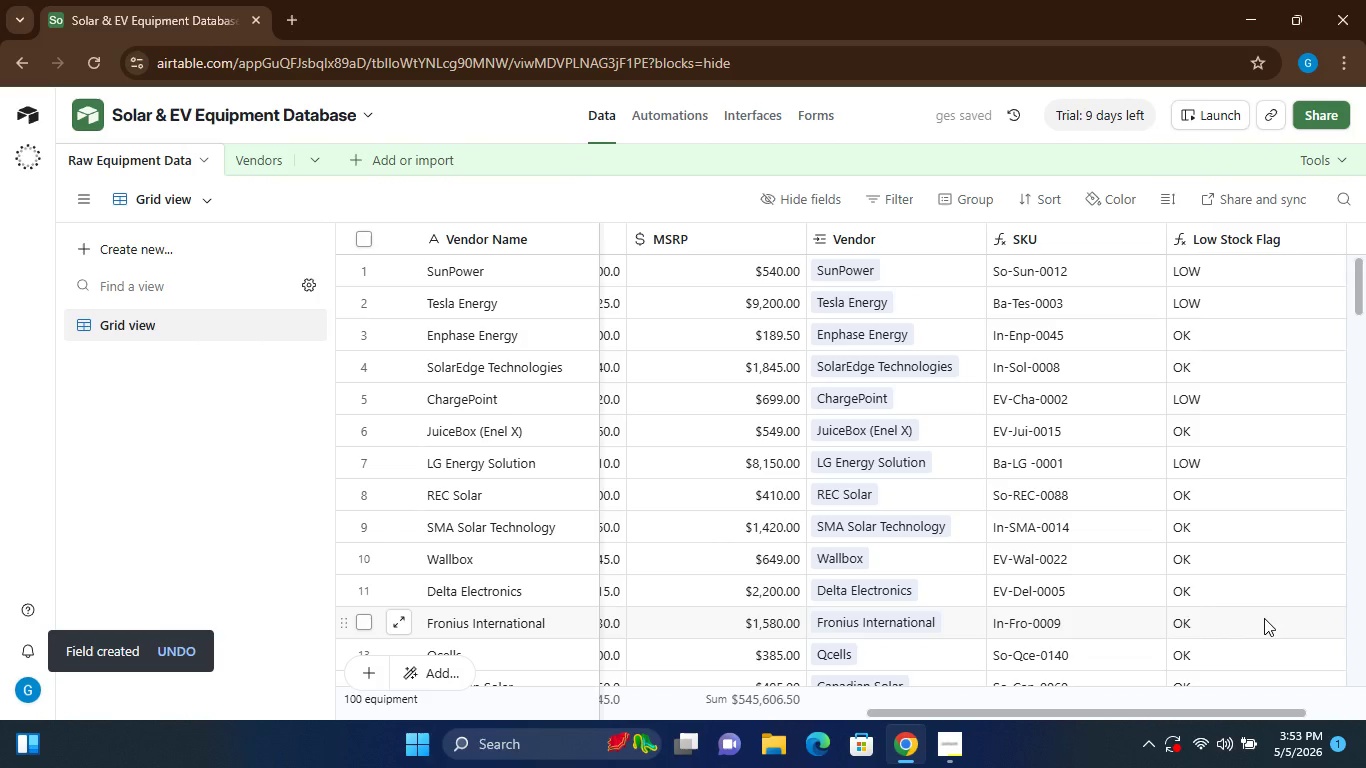 
left_click([140, 244])
 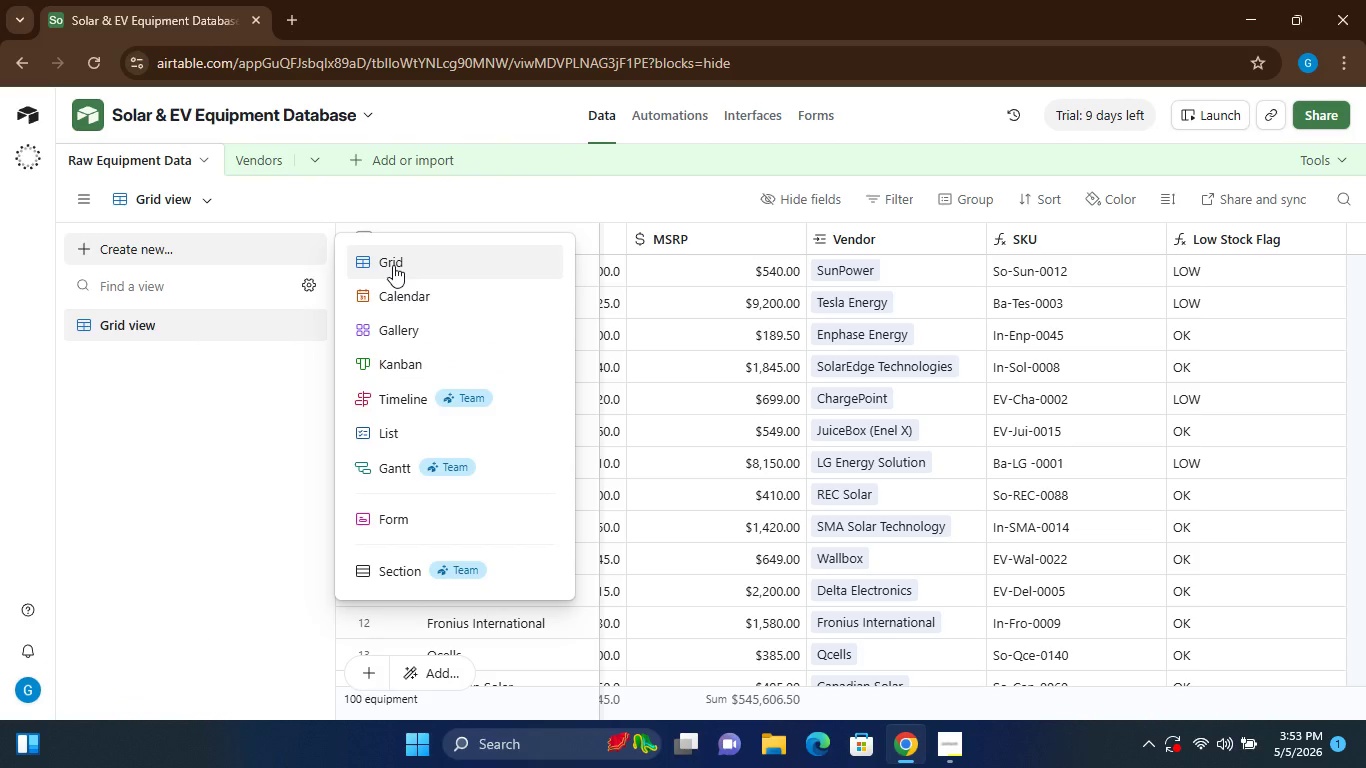 
left_click([393, 265])
 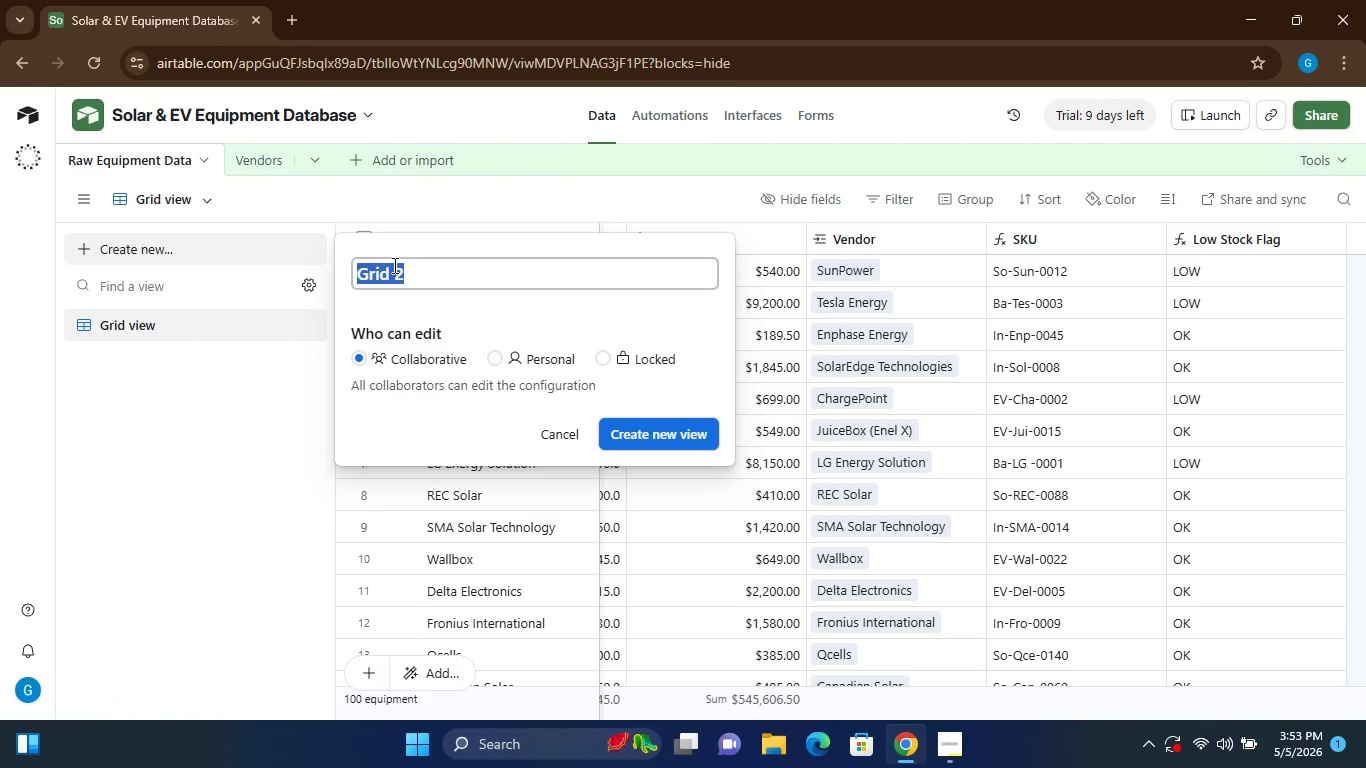 
key(Shift+E)
 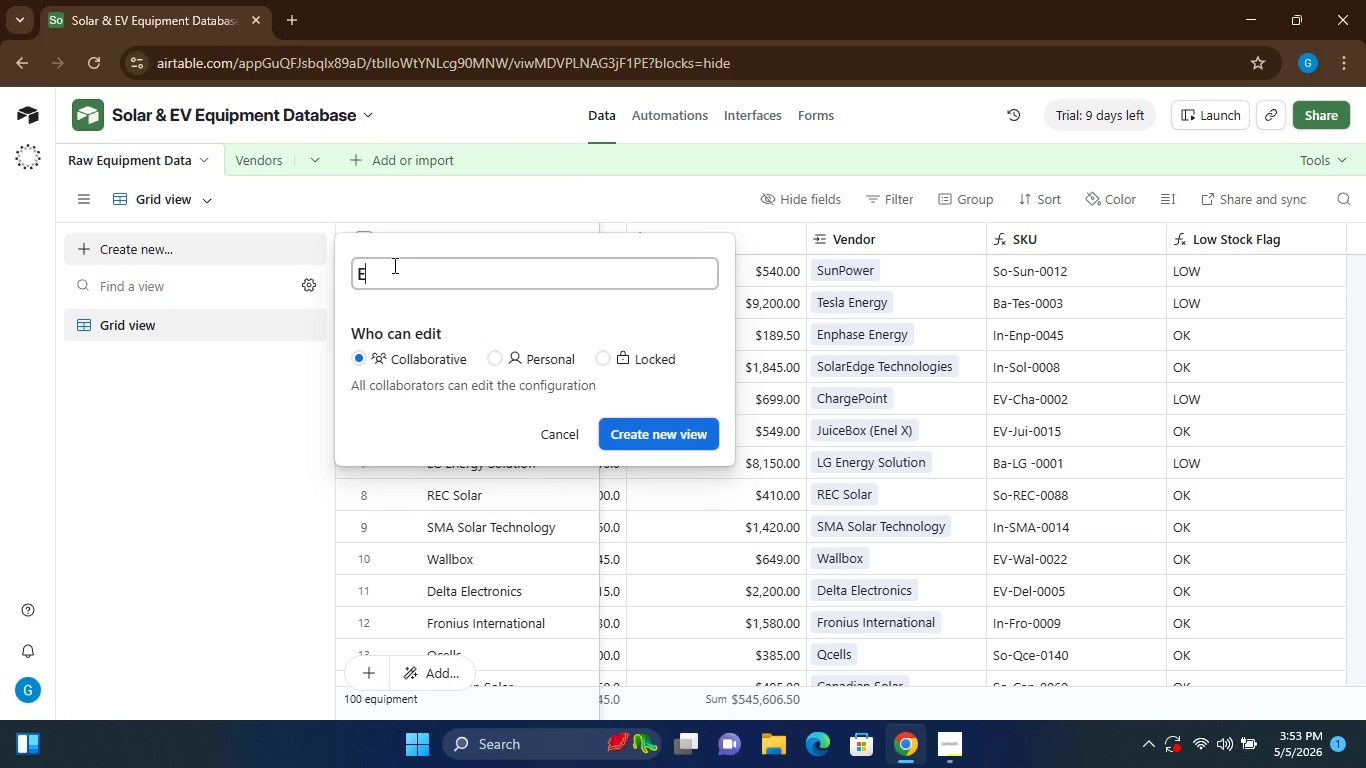 
wait(10.17)
 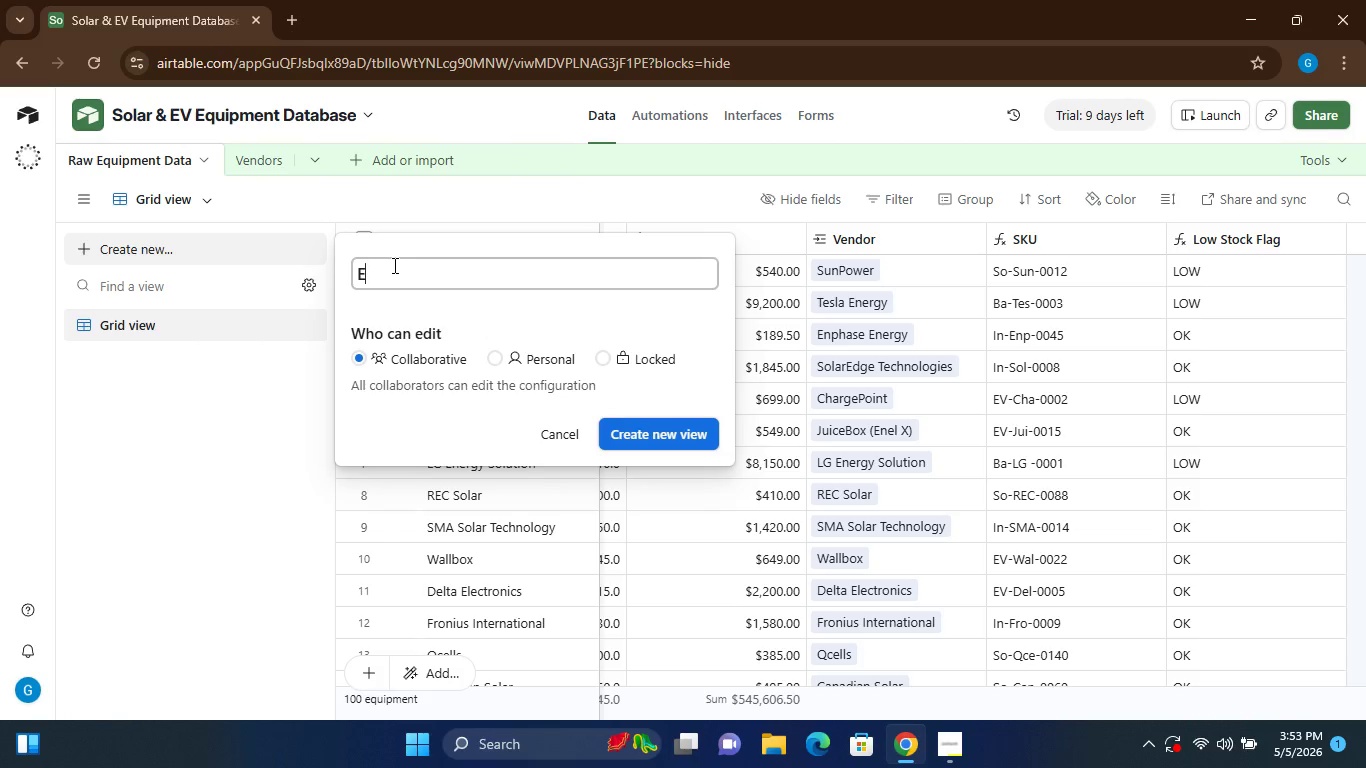 
type(quipment Catalog)
 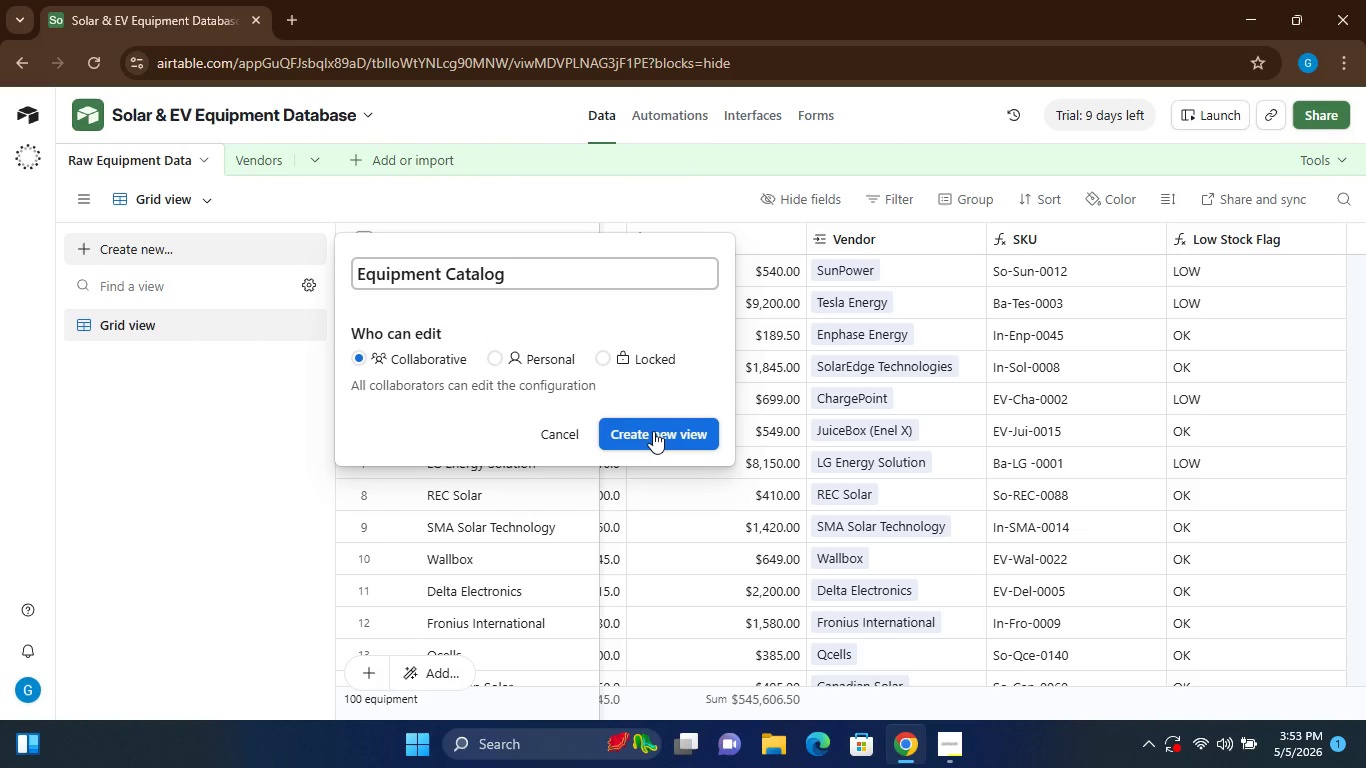 
left_click([653, 431])
 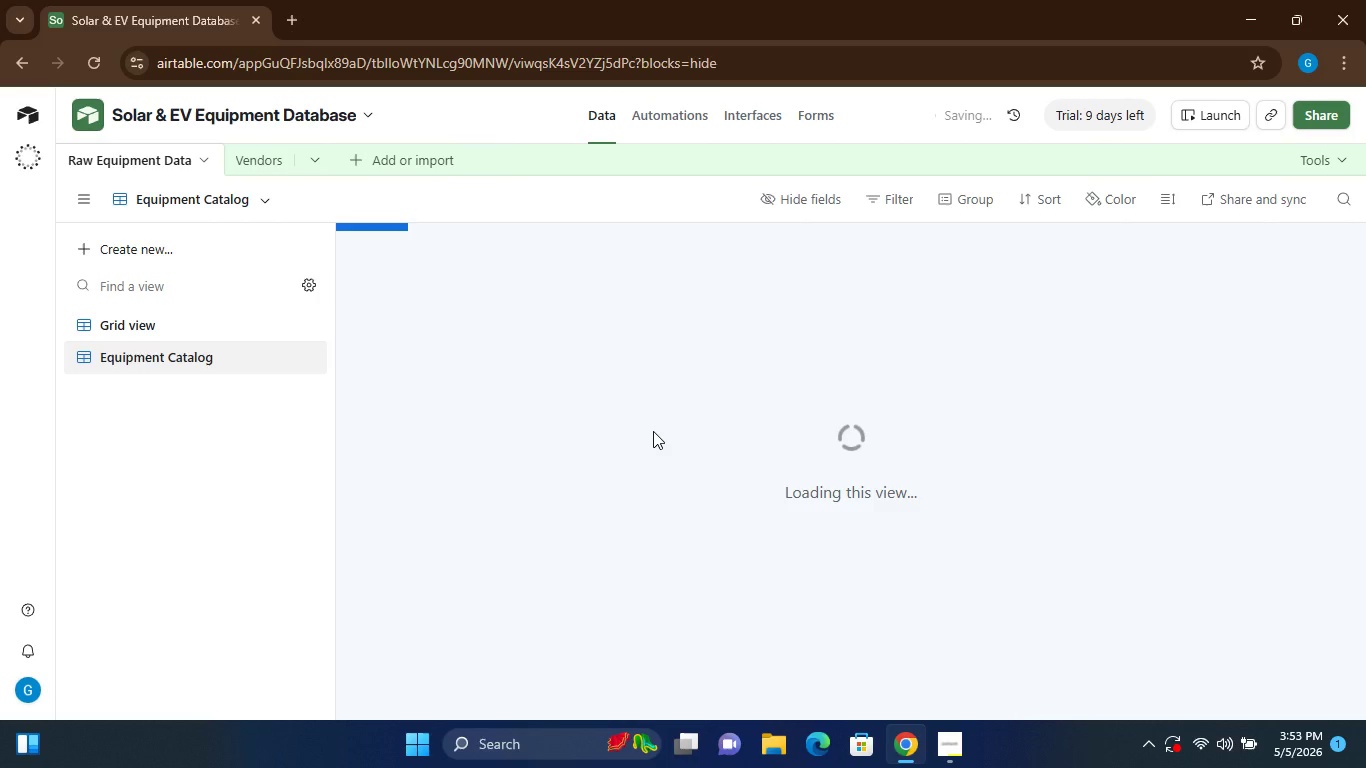 
wait(8.33)
 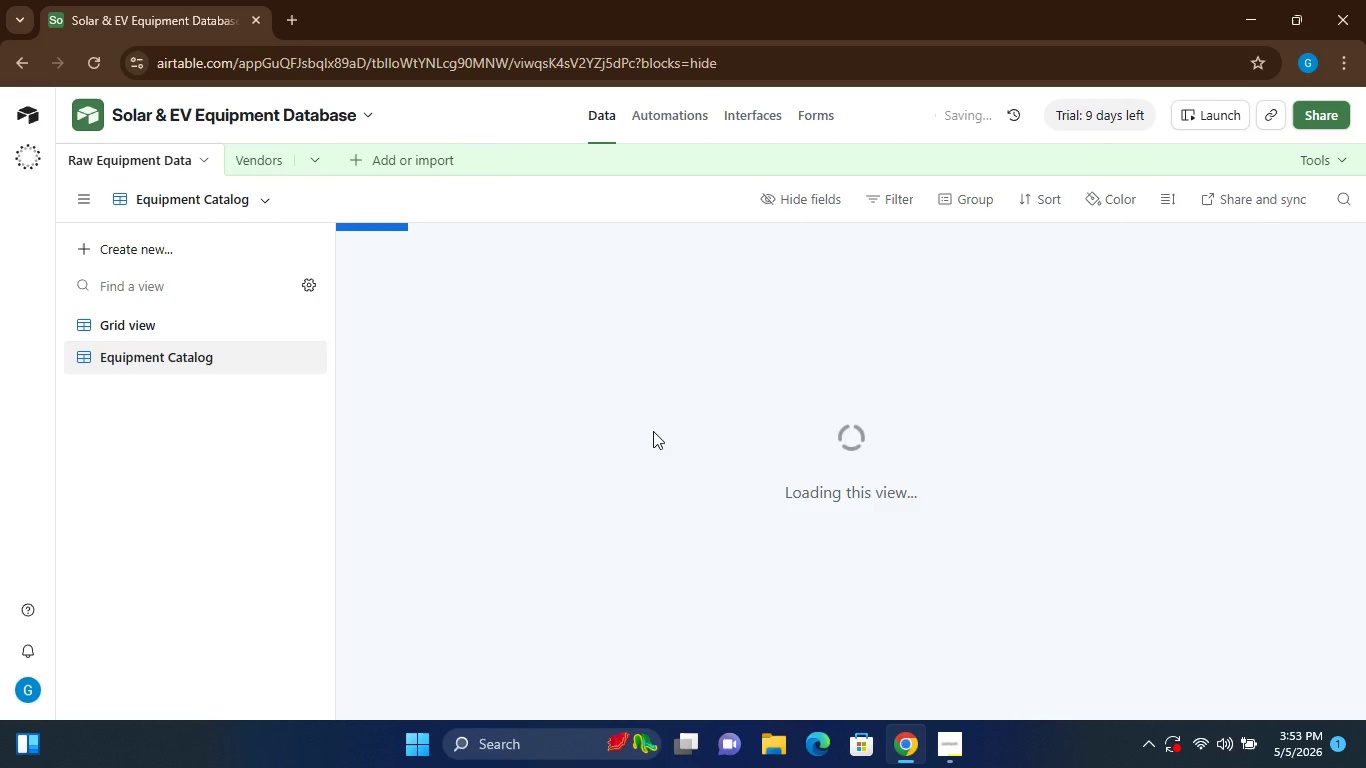 
left_click([962, 199])
 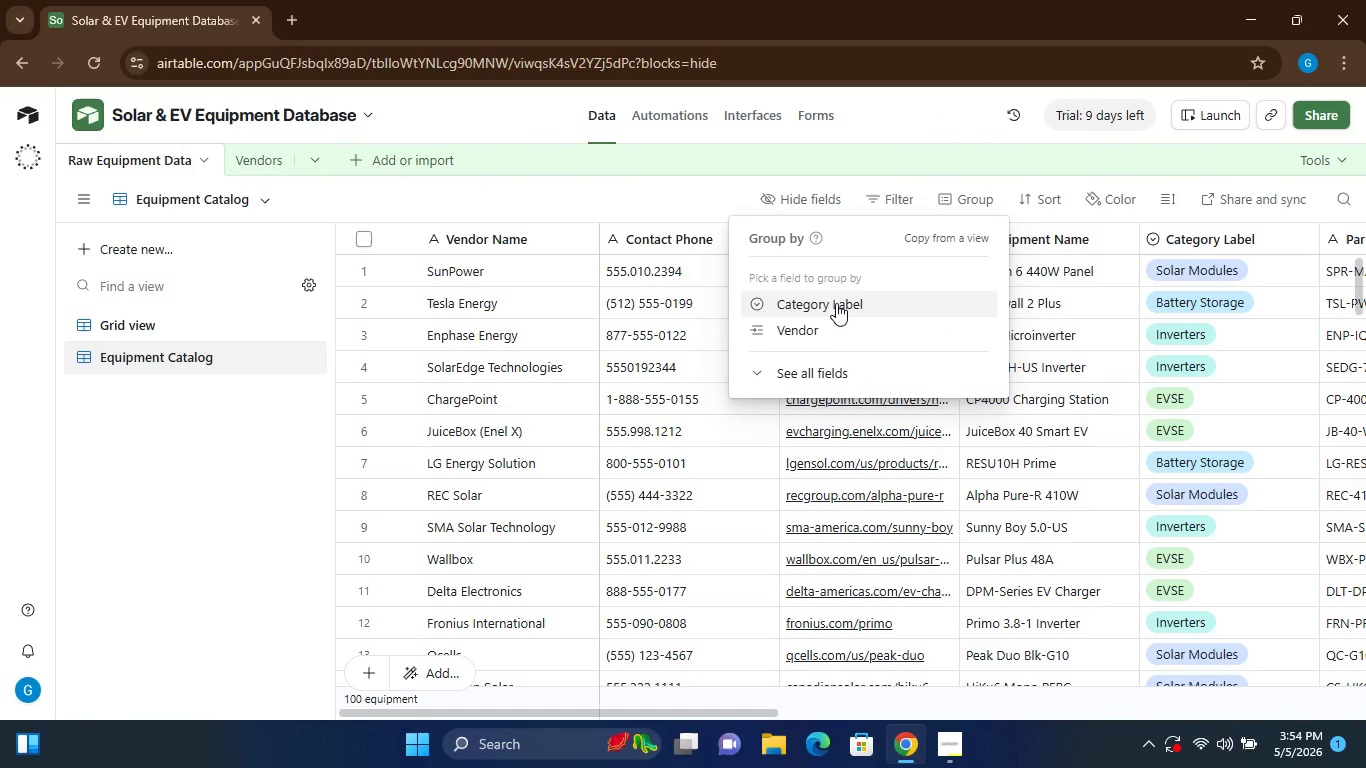 
left_click([834, 301])
 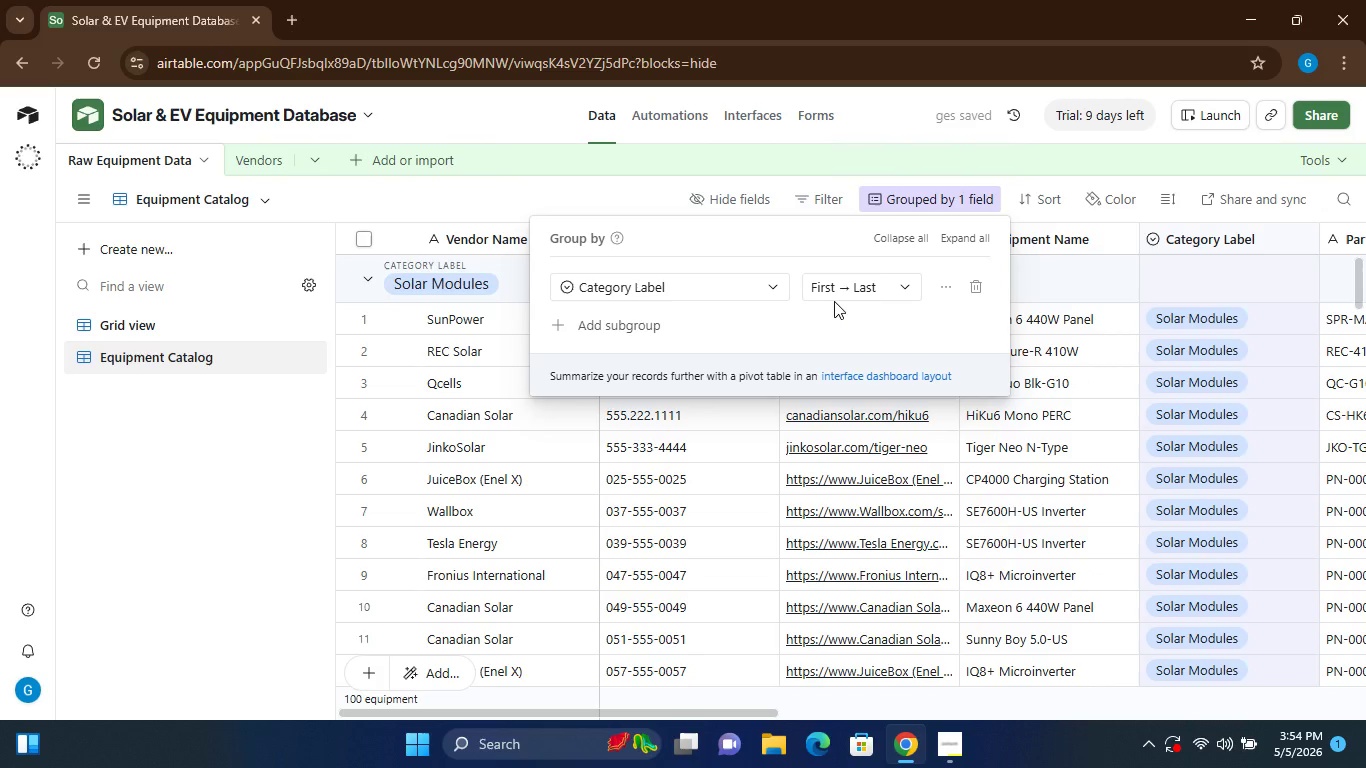 
wait(5.89)
 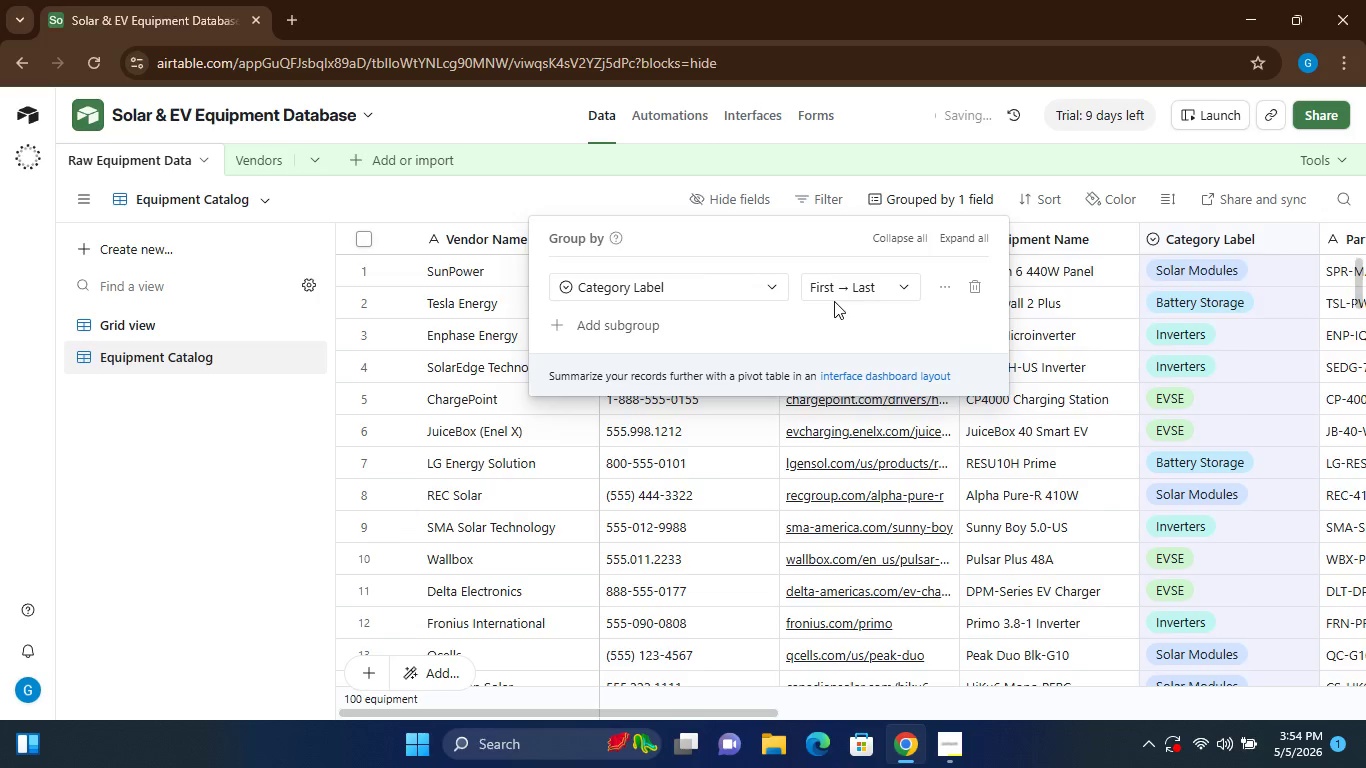 
left_click([1050, 201])
 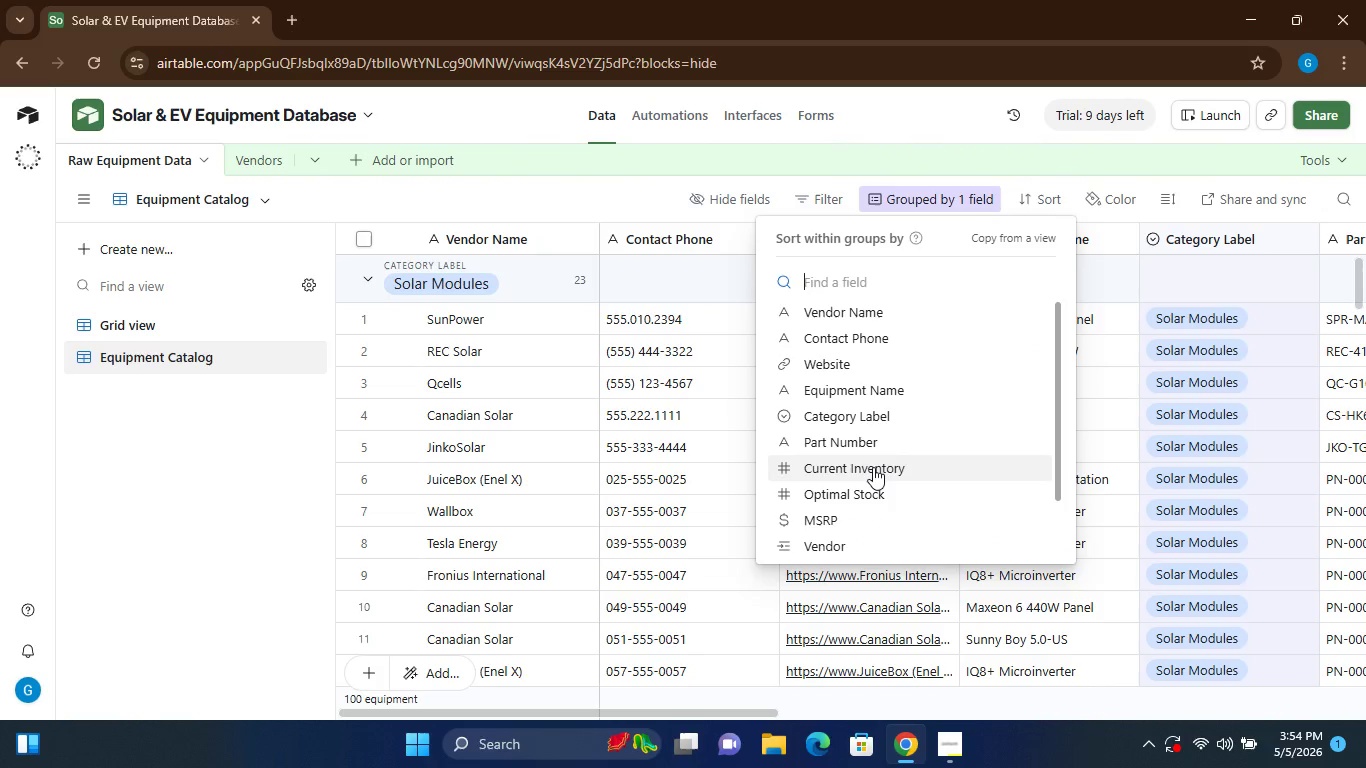 
wait(5.02)
 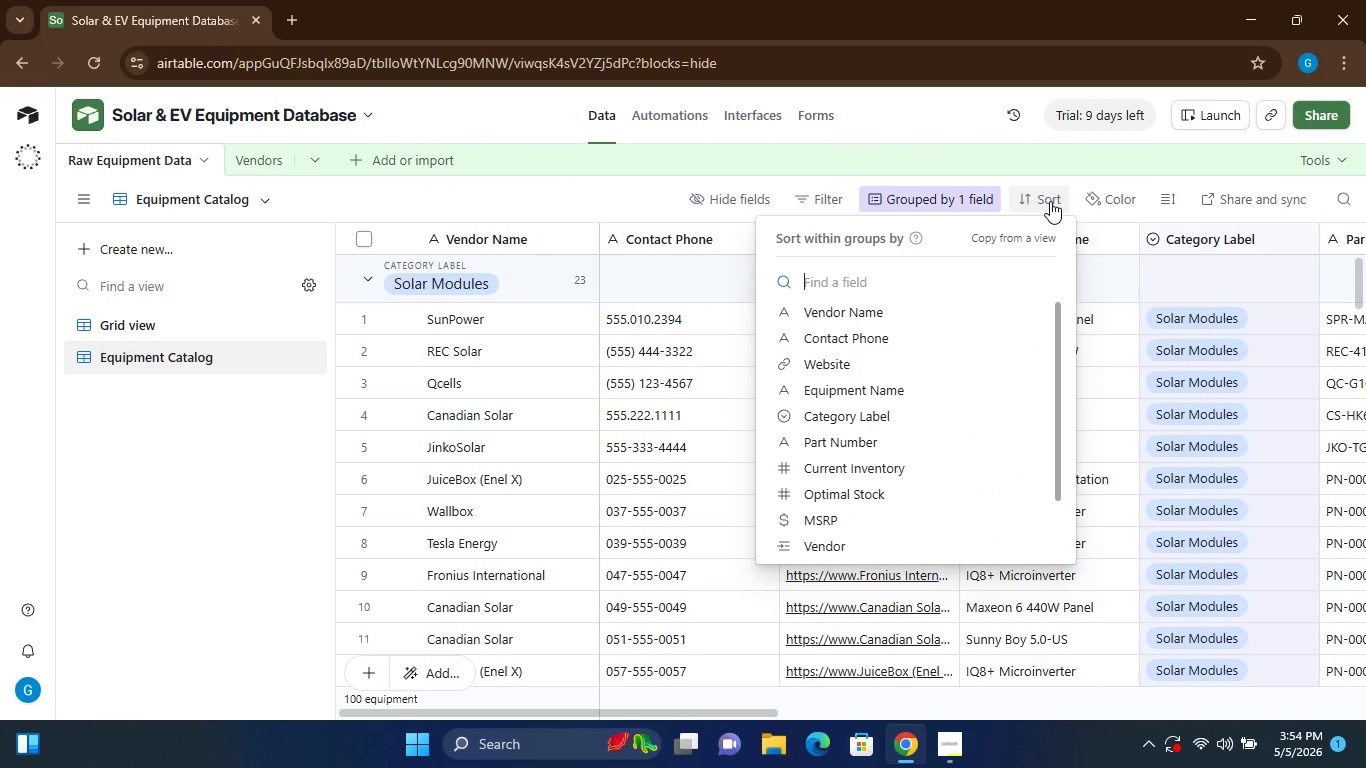 
left_click([873, 467])
 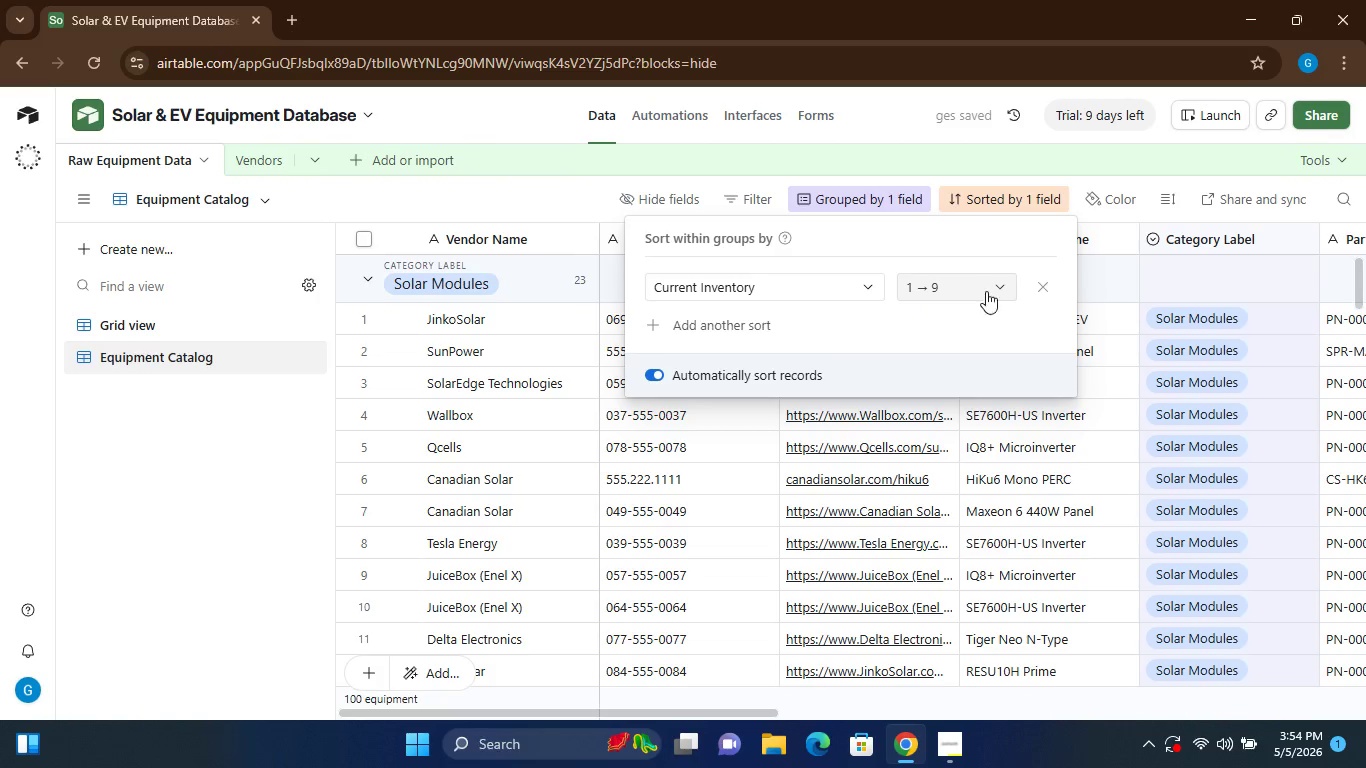 
wait(5.16)
 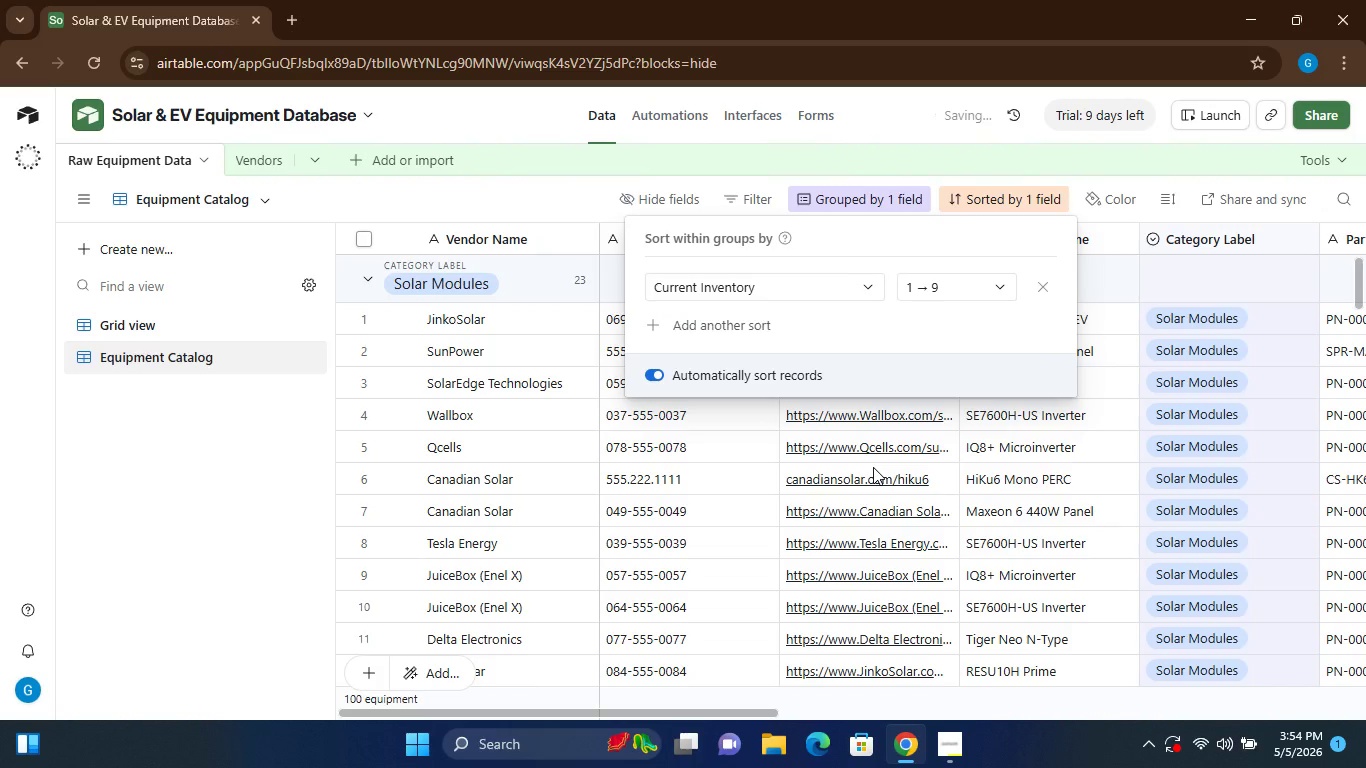 
left_click([996, 287])
 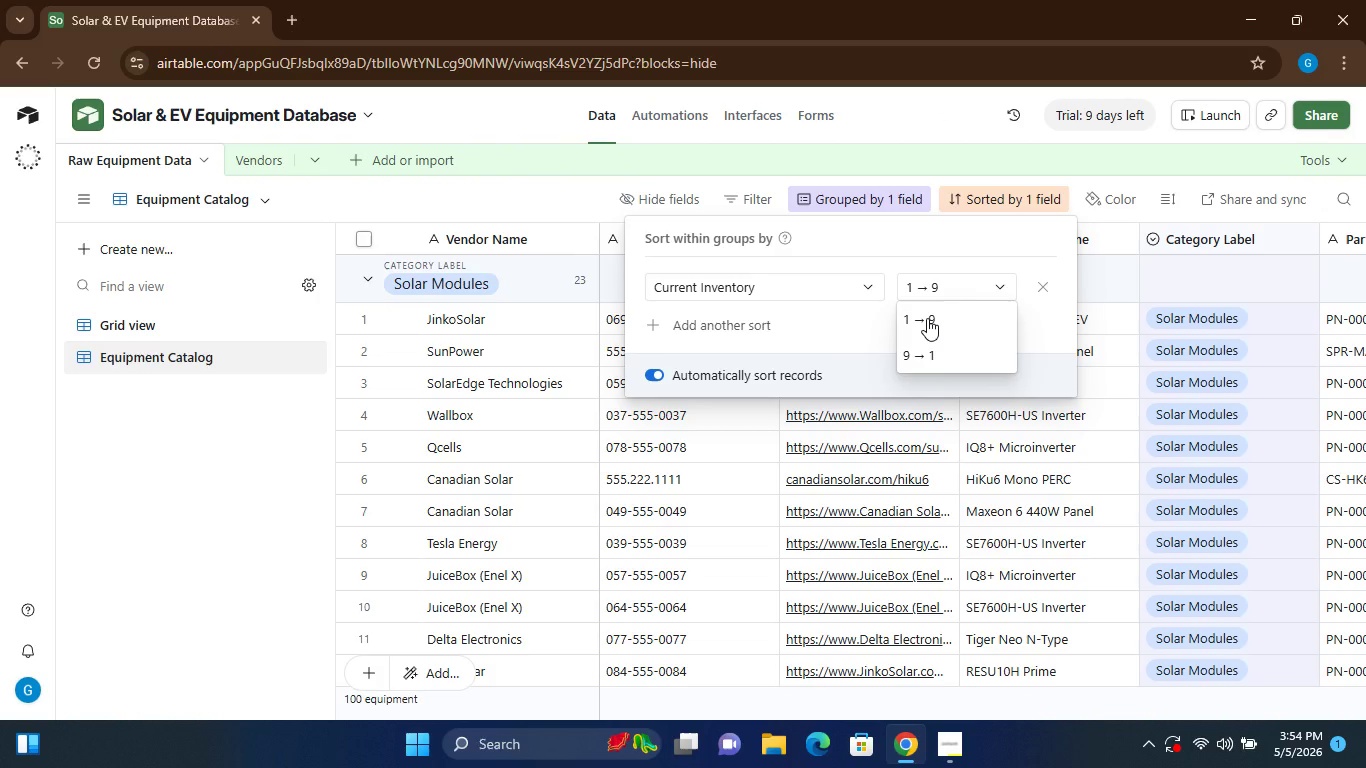 
left_click([927, 318])
 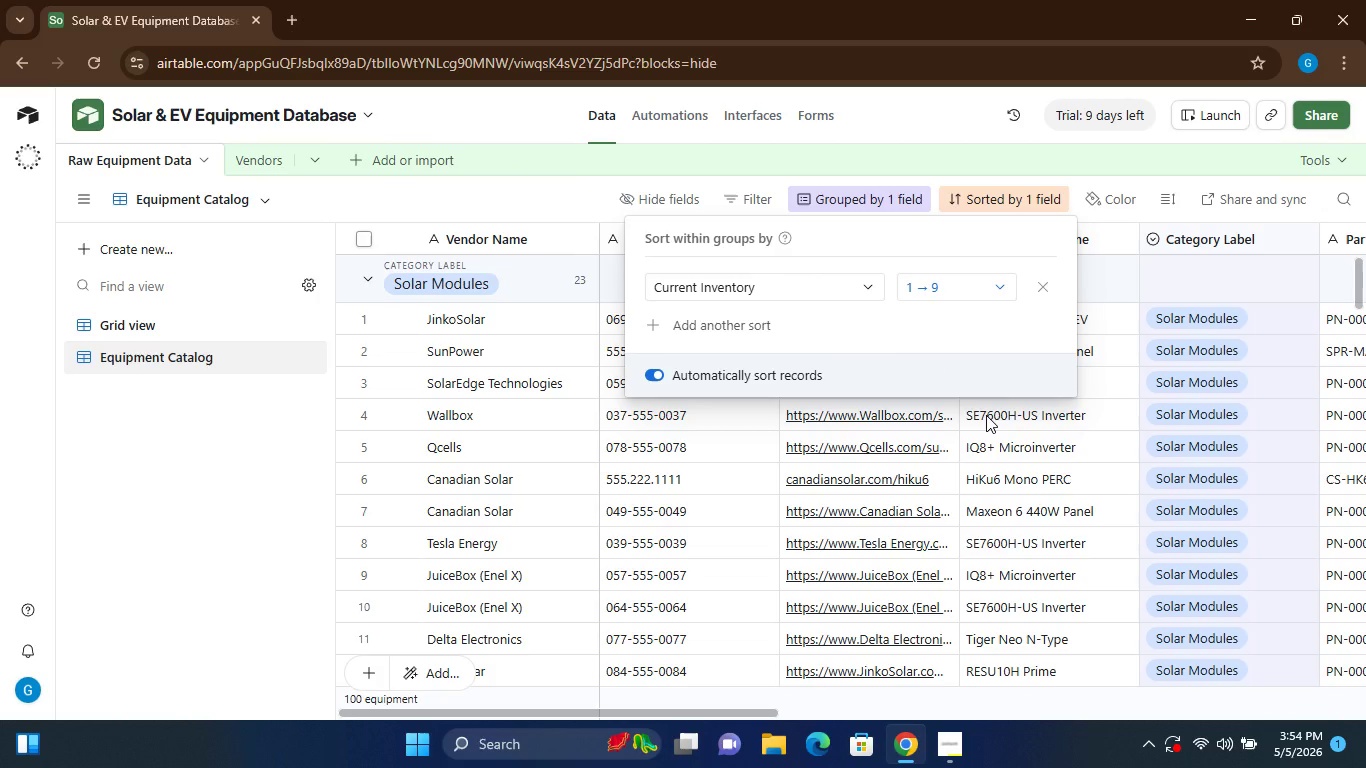 
wait(14.2)
 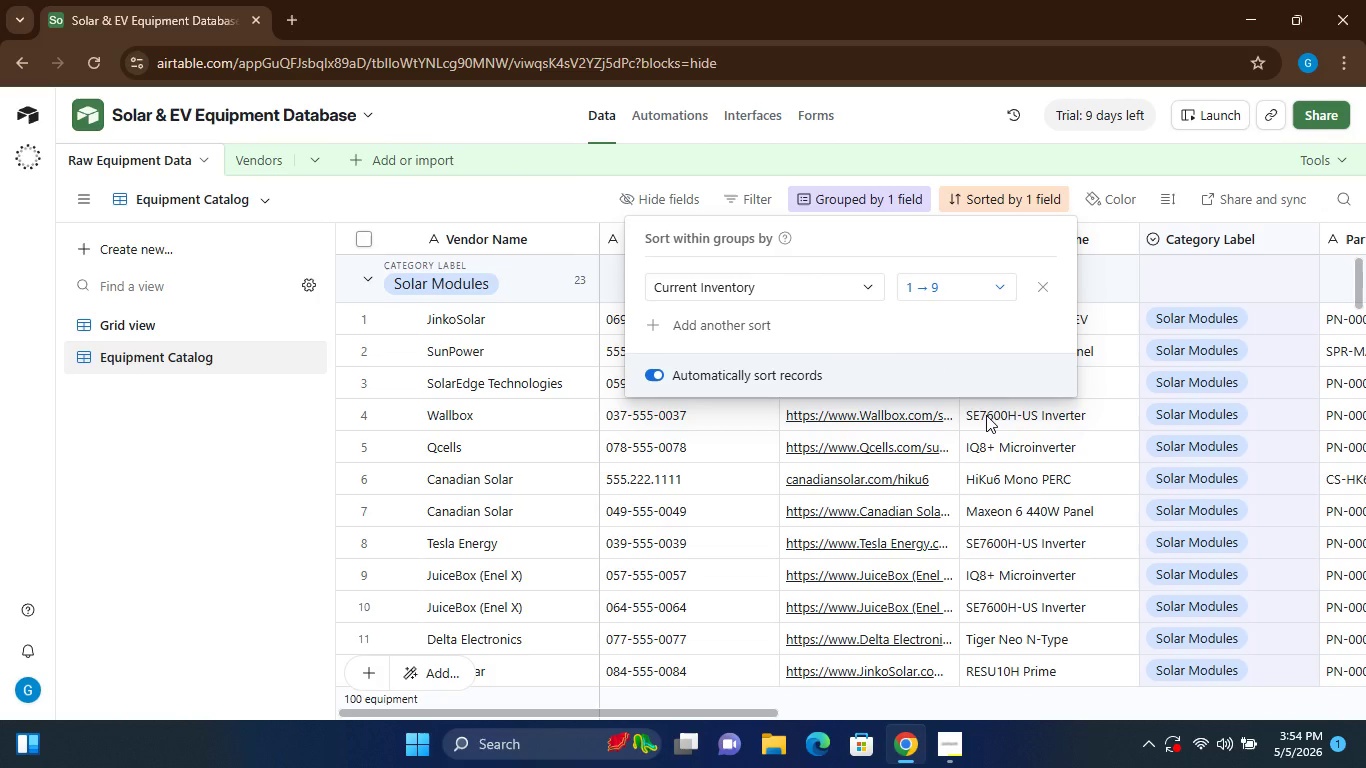 
left_click([199, 512])
 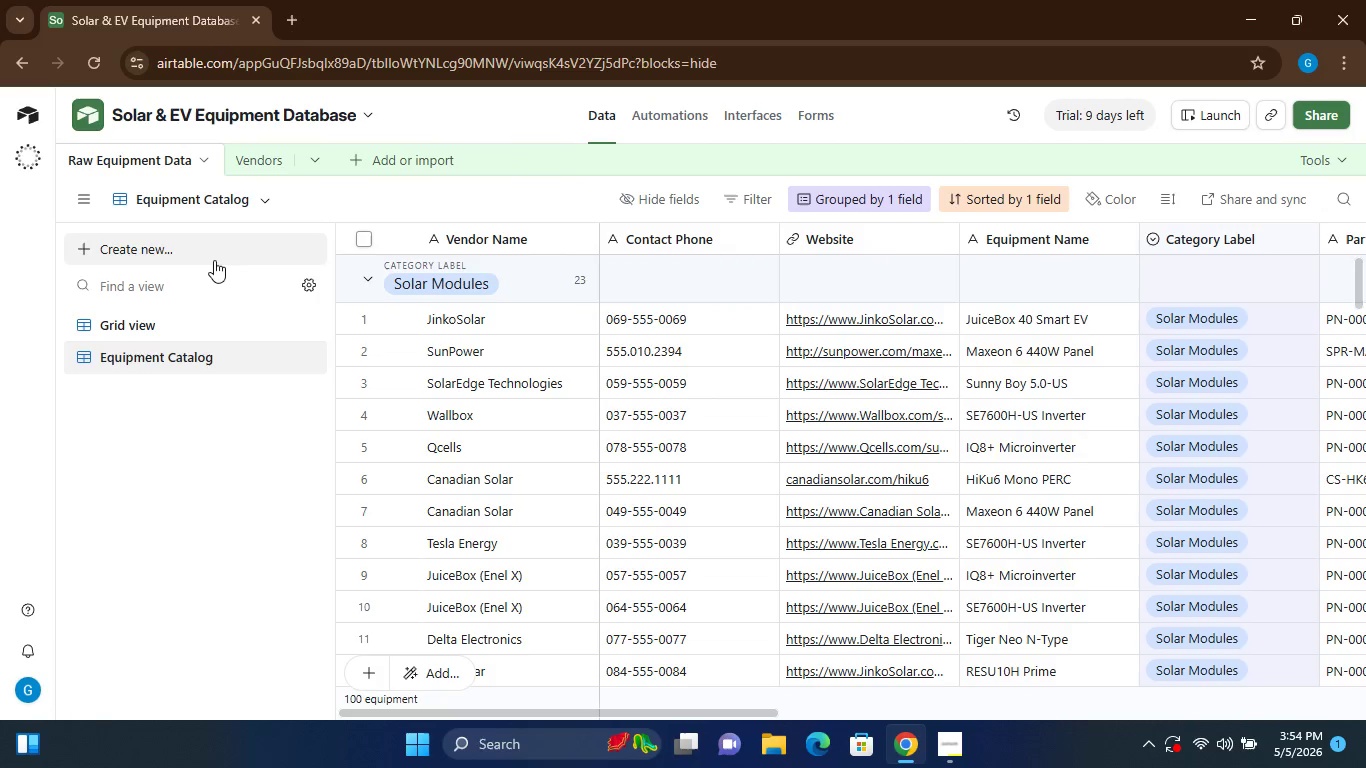 
left_click([207, 252])
 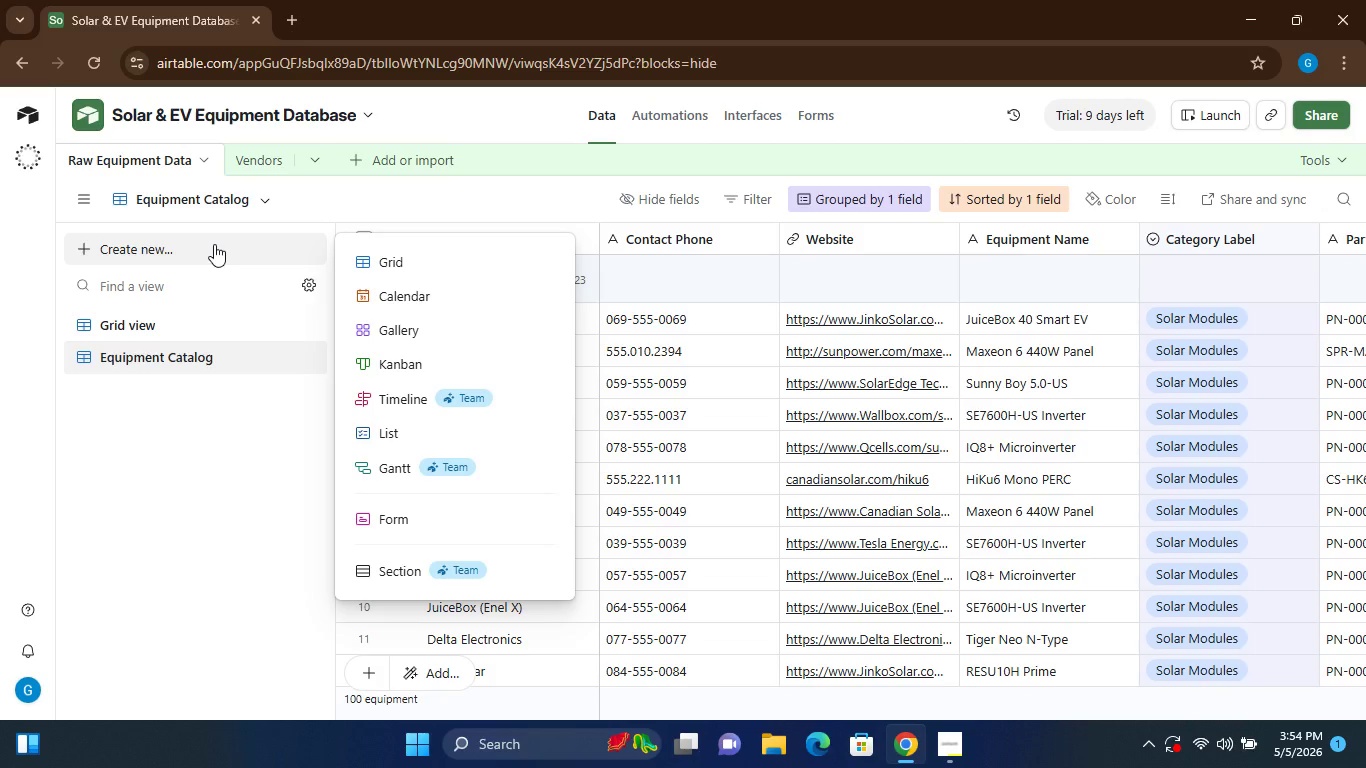 
wait(20.34)
 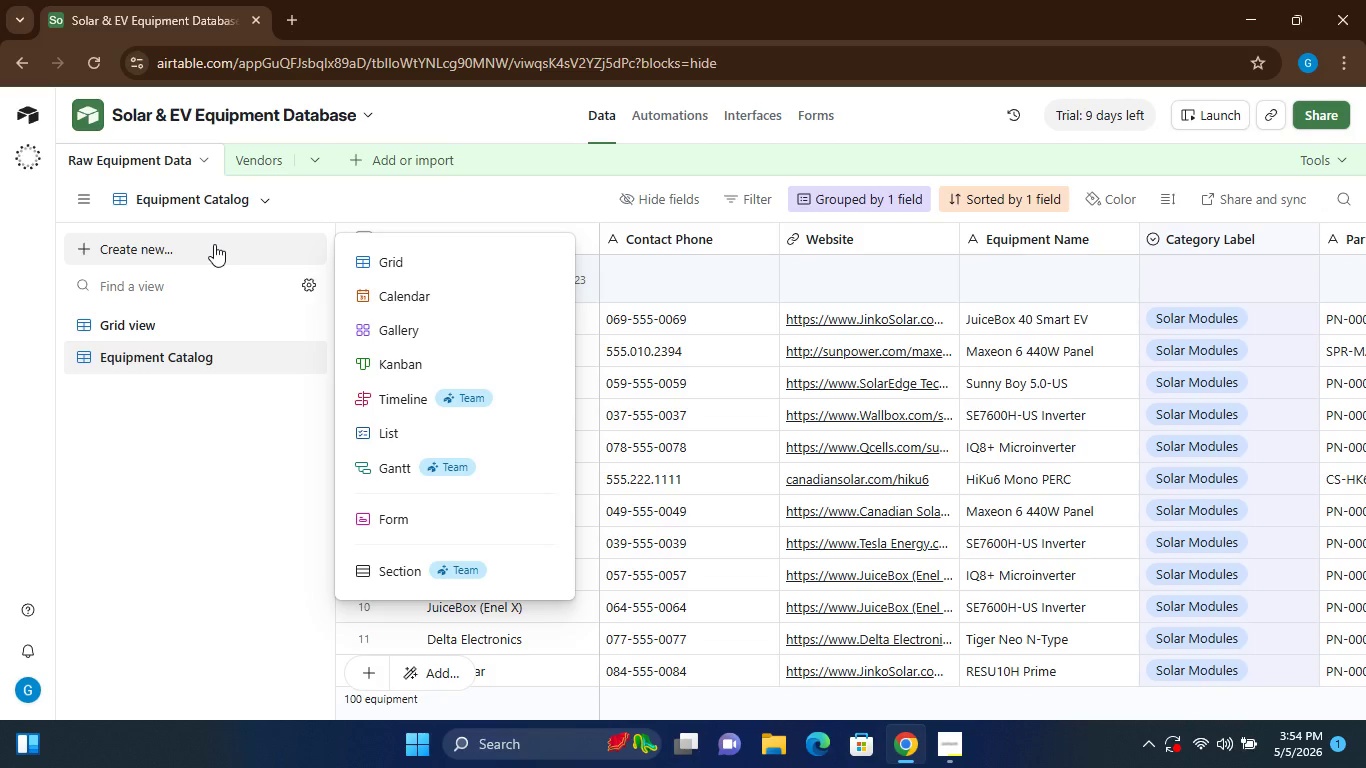 
left_click([396, 266])
 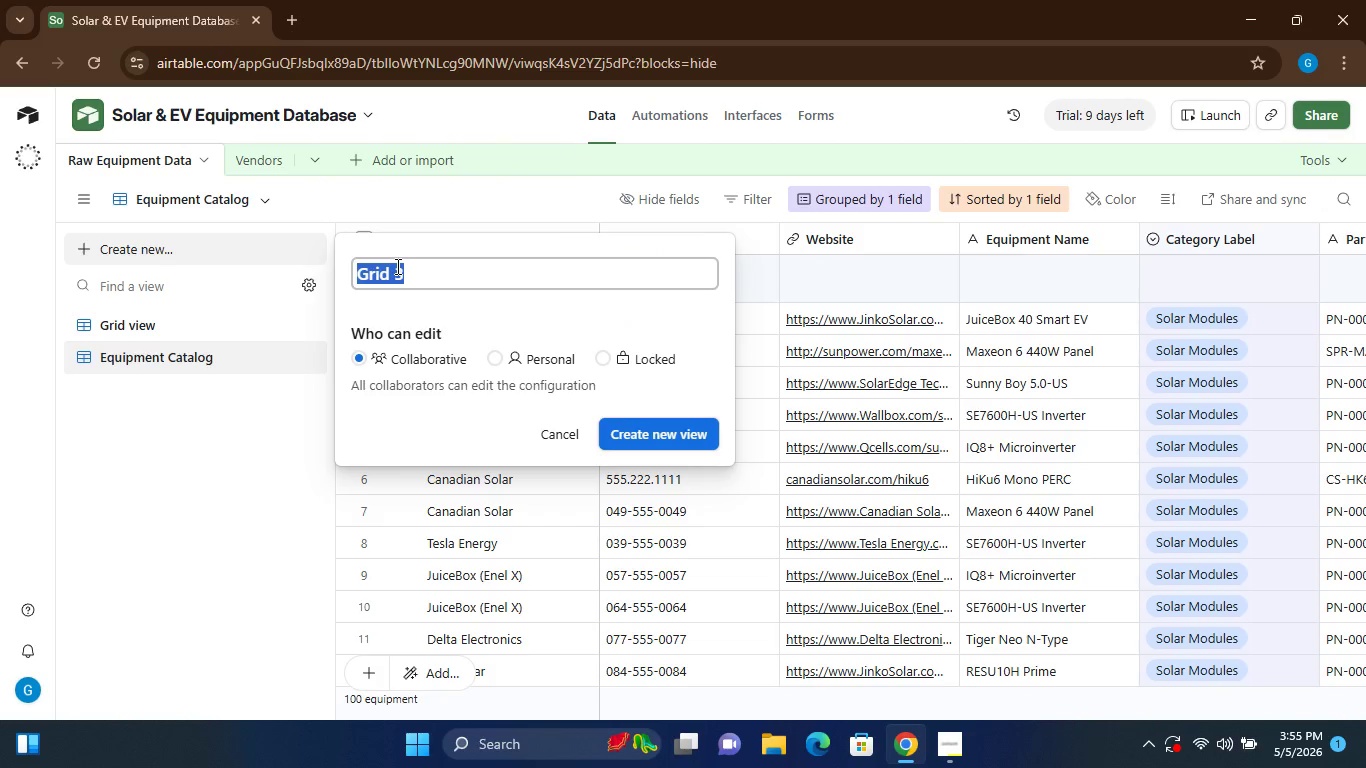 
type(Low Stock Alert)
 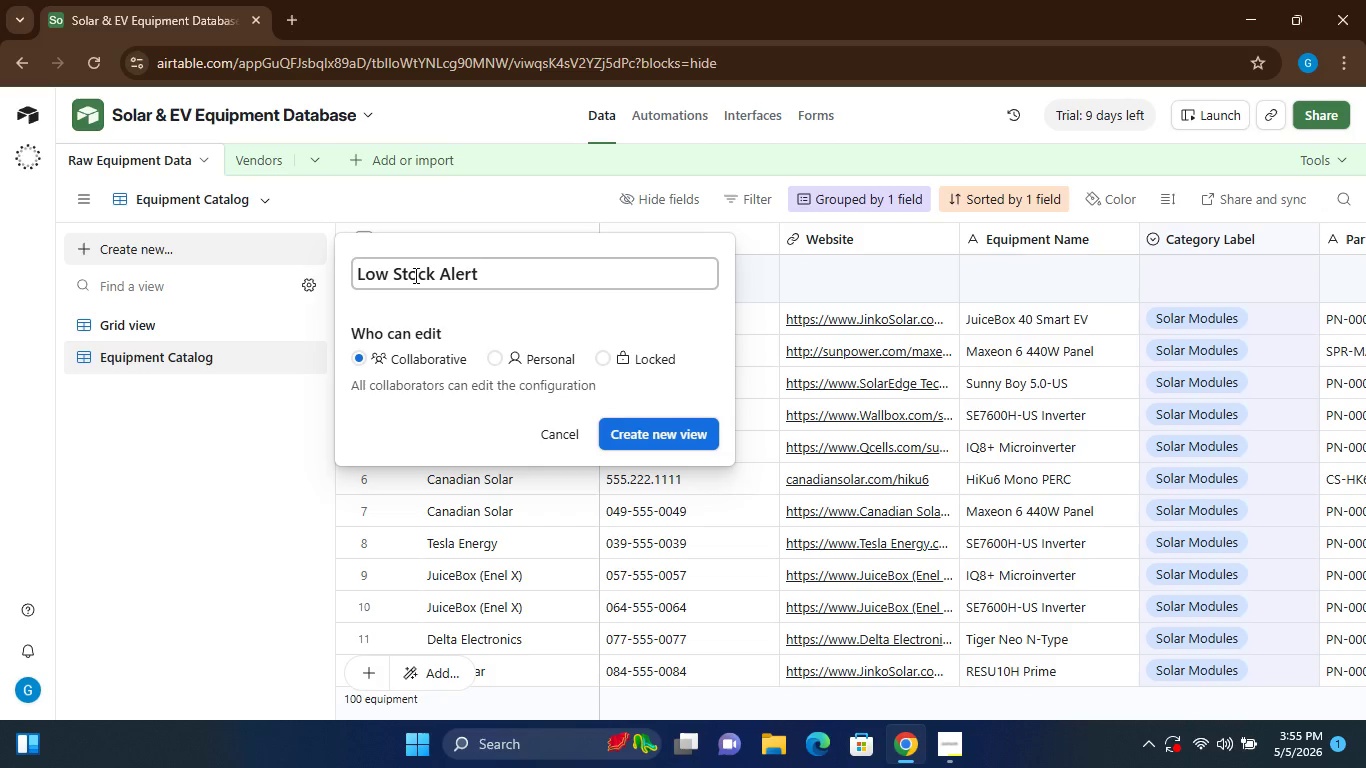 
left_click([646, 435])
 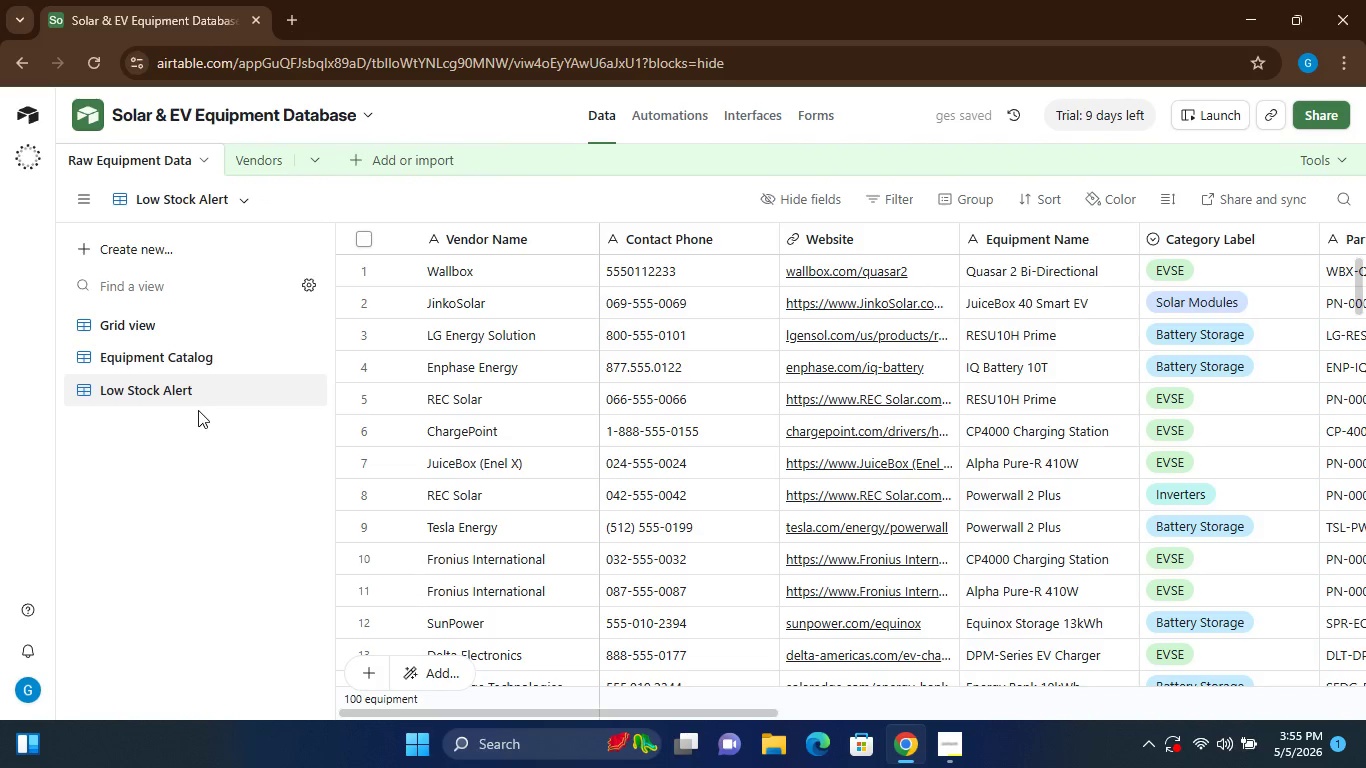 
wait(6.14)
 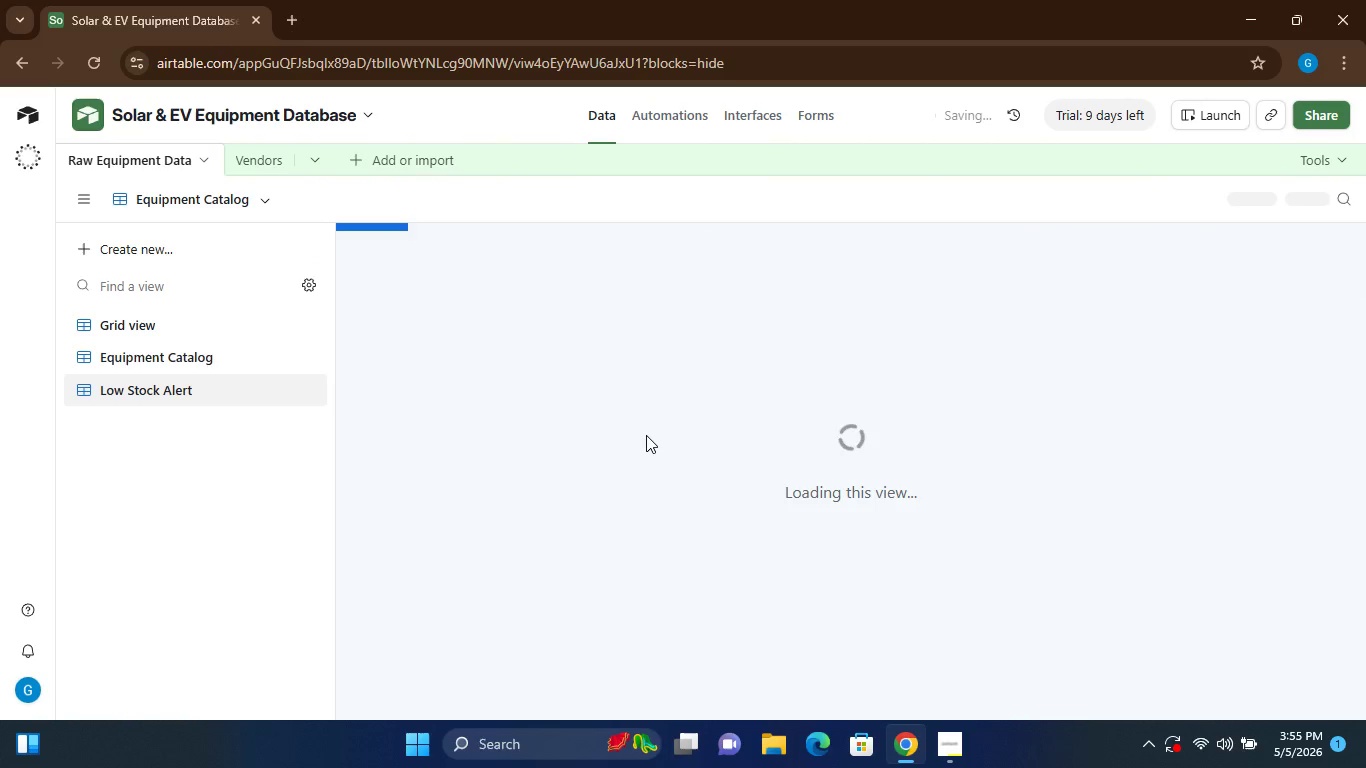 
left_click([889, 196])
 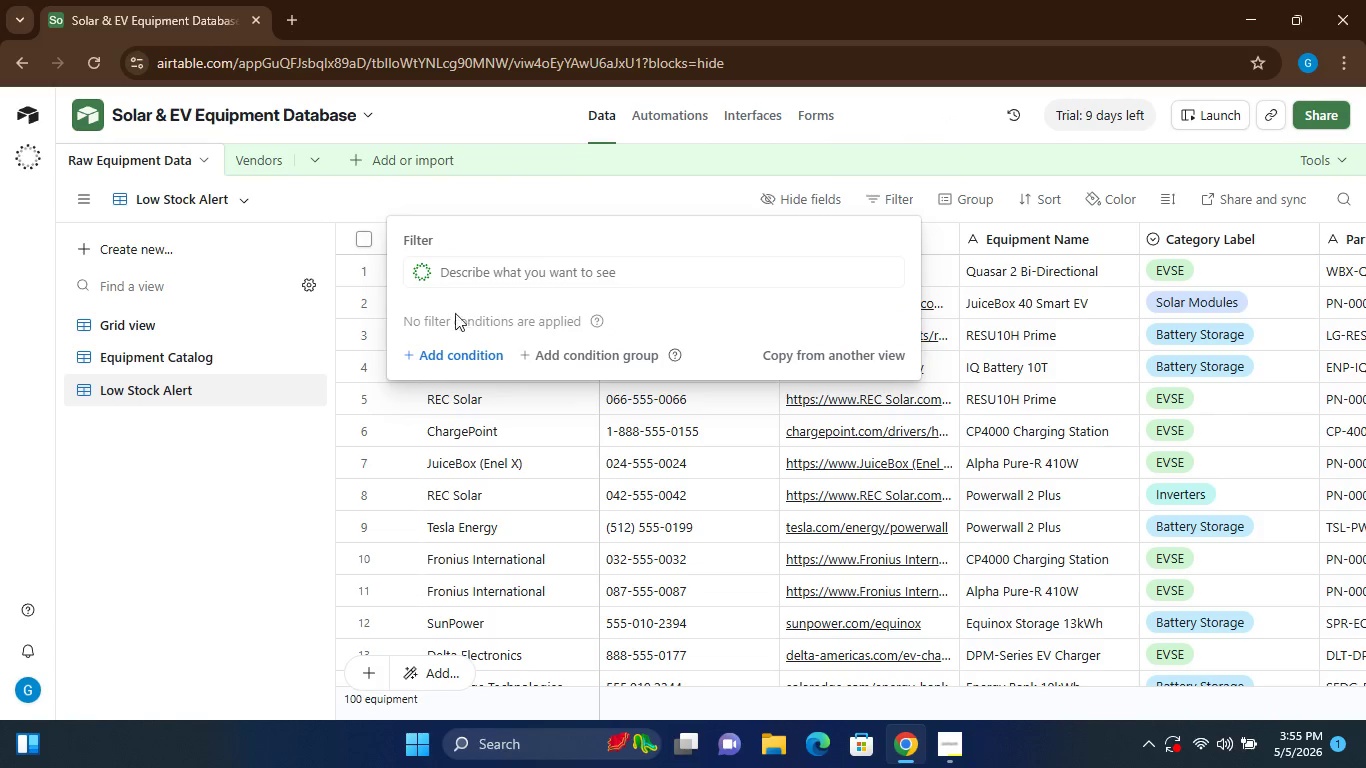 
left_click([448, 356])
 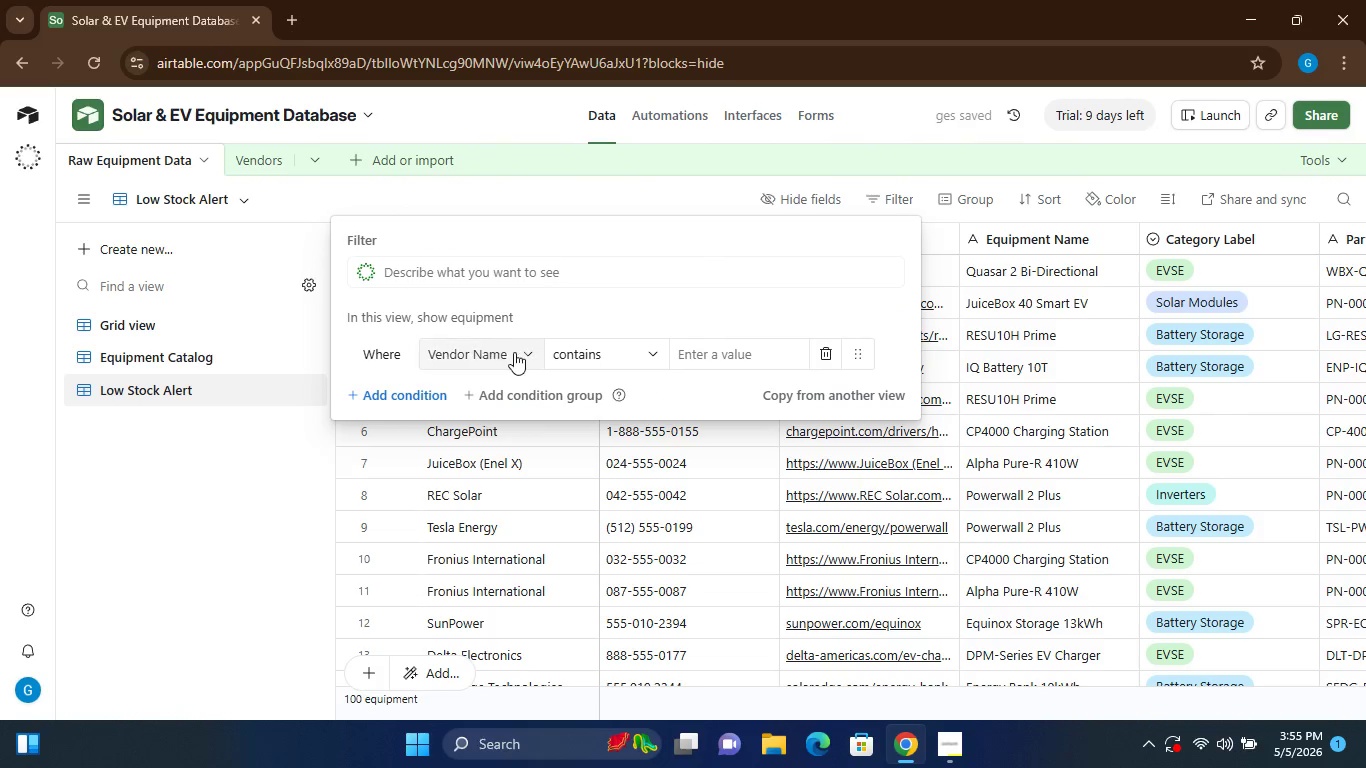 
left_click([523, 349])
 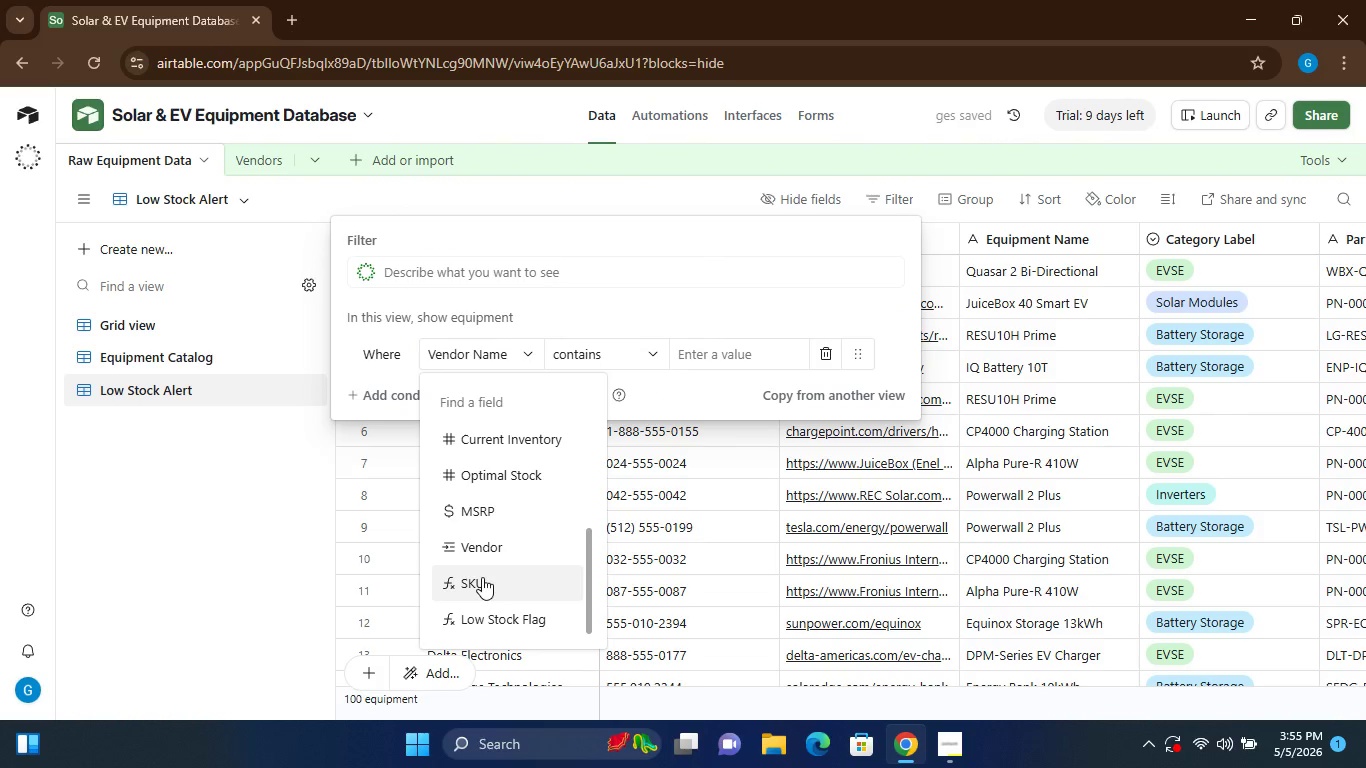 
left_click([483, 626])
 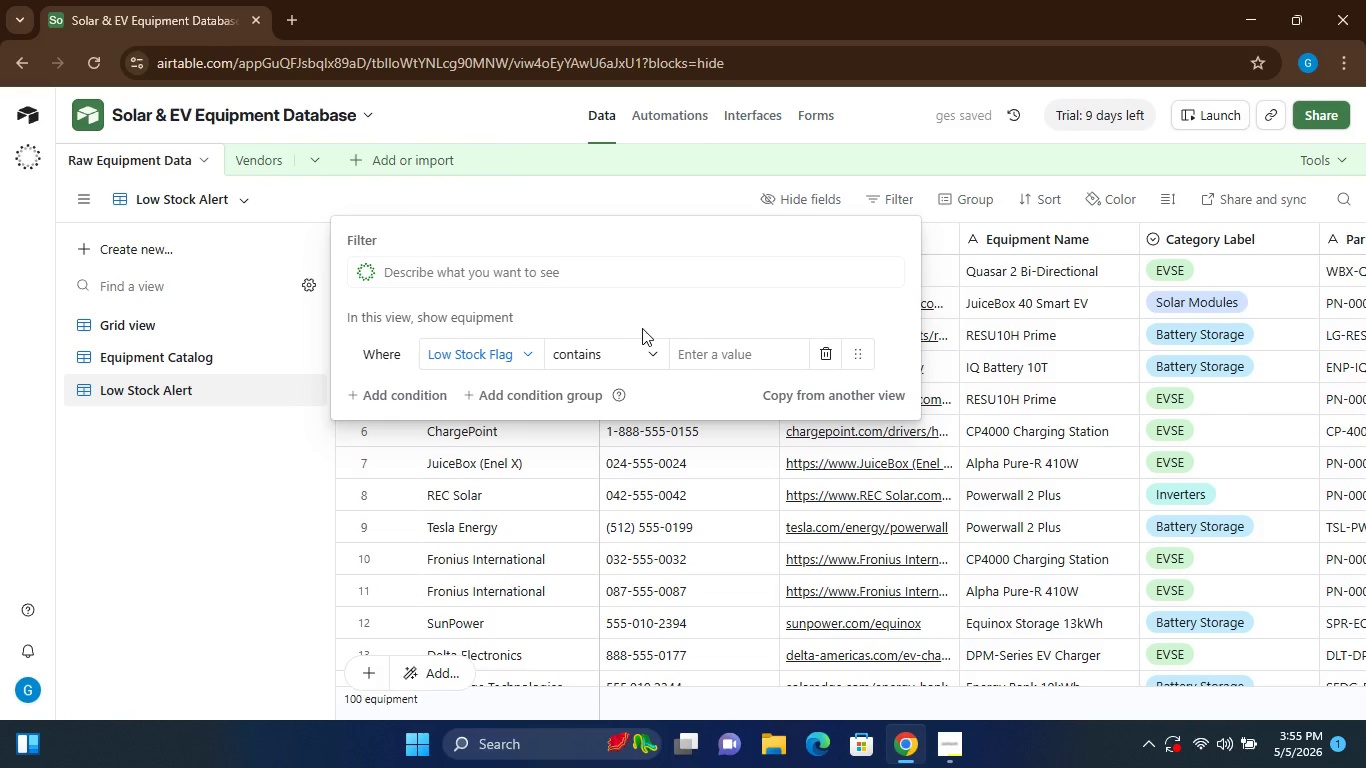 
left_click([632, 346])
 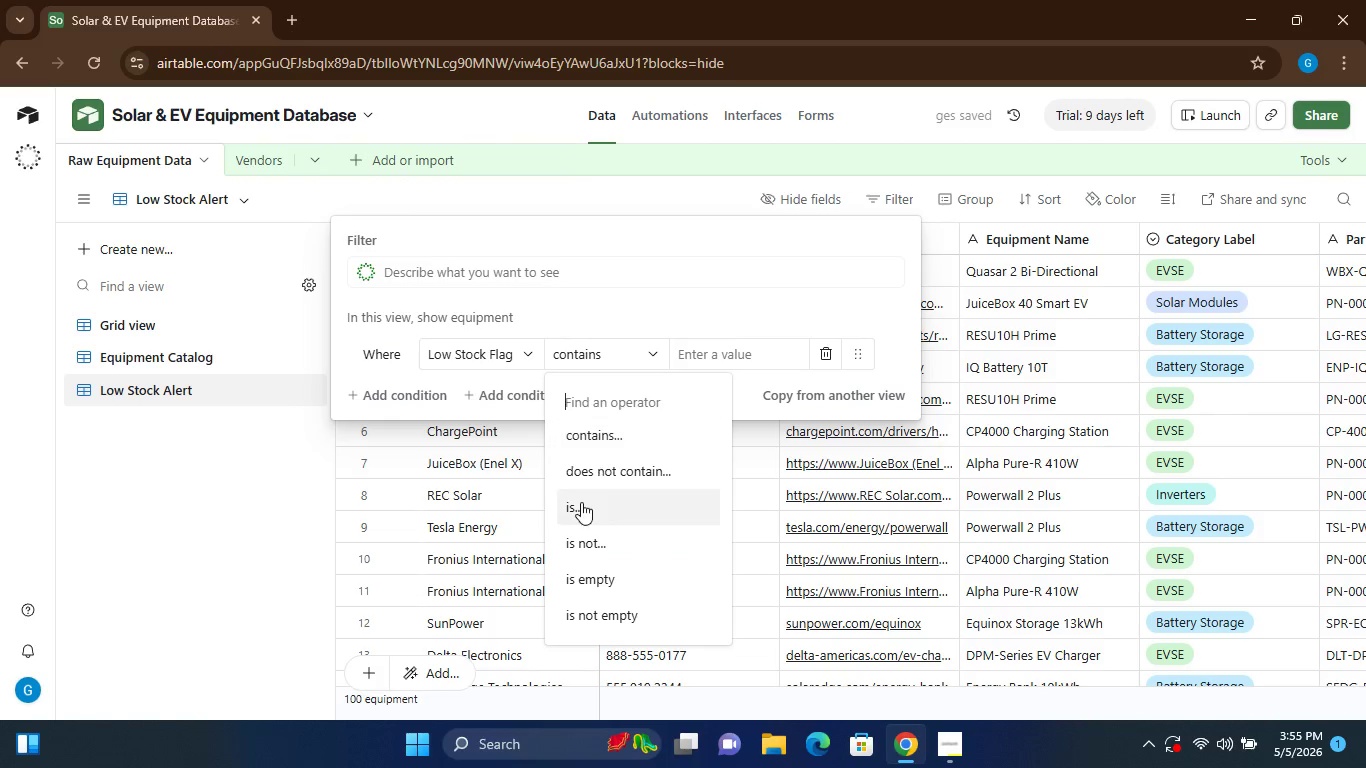 
left_click([581, 502])
 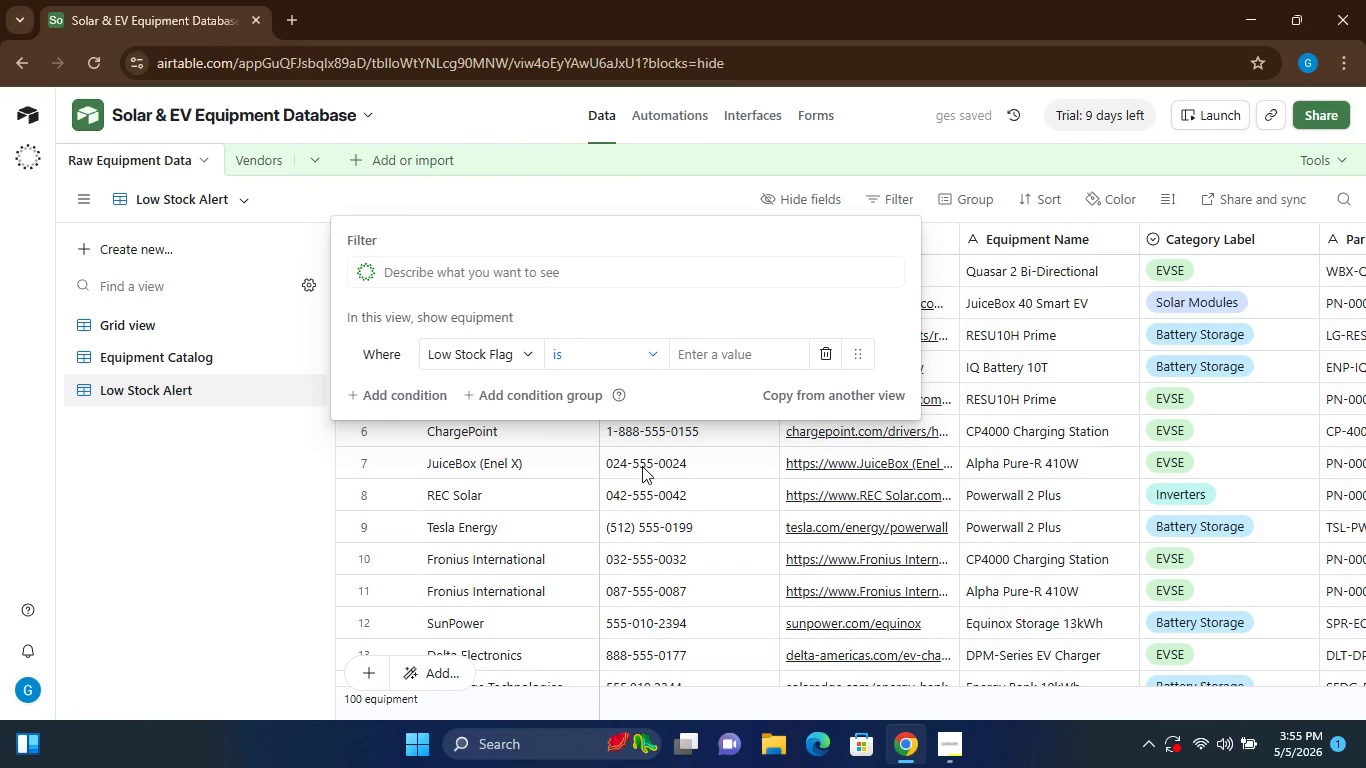 
wait(9.06)
 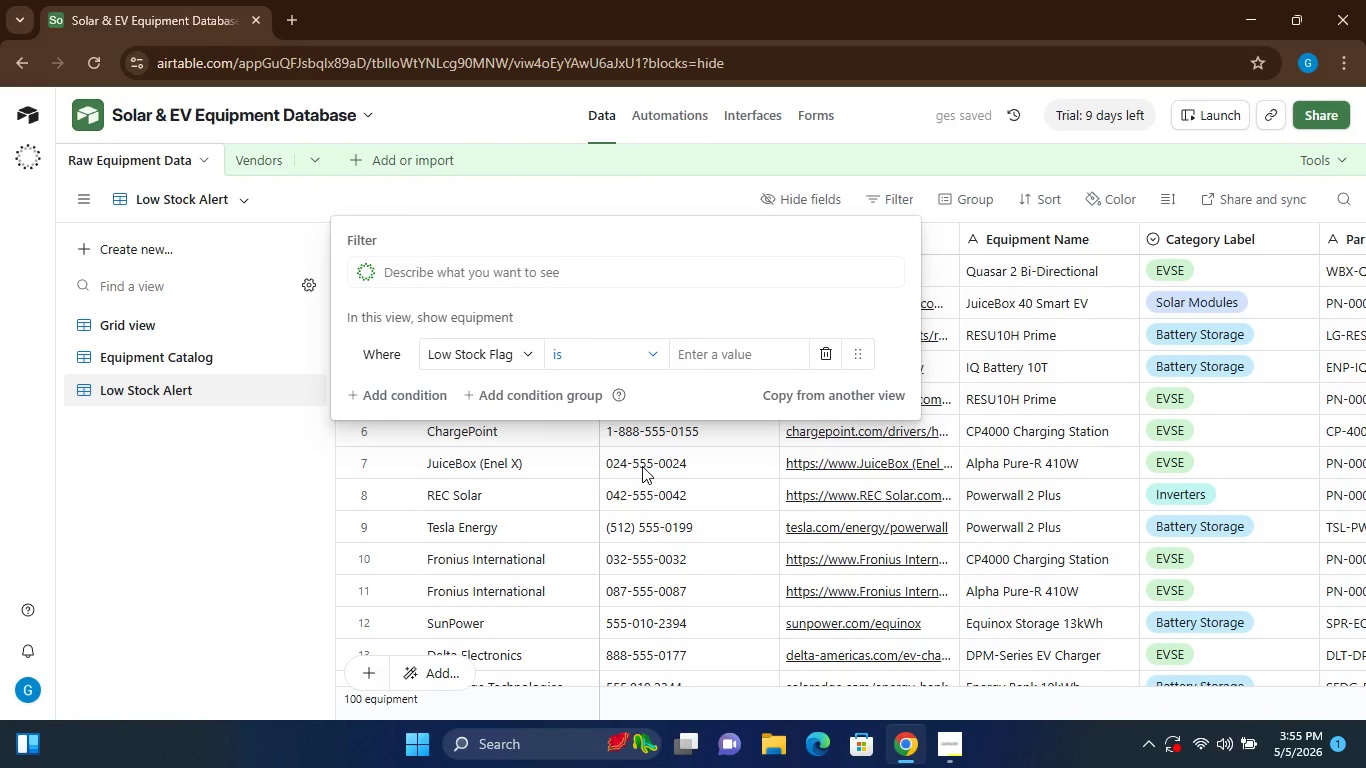 
left_click([723, 344])
 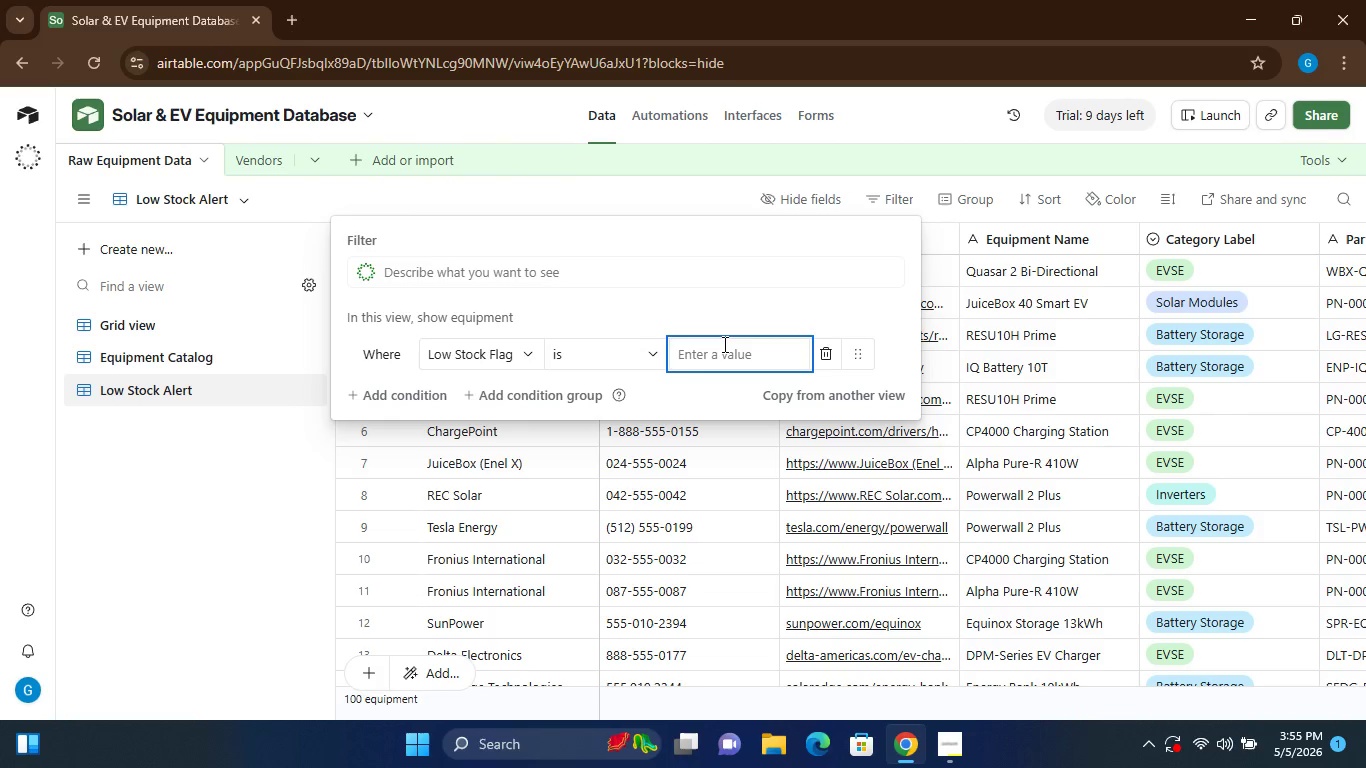 
type(LOW)
 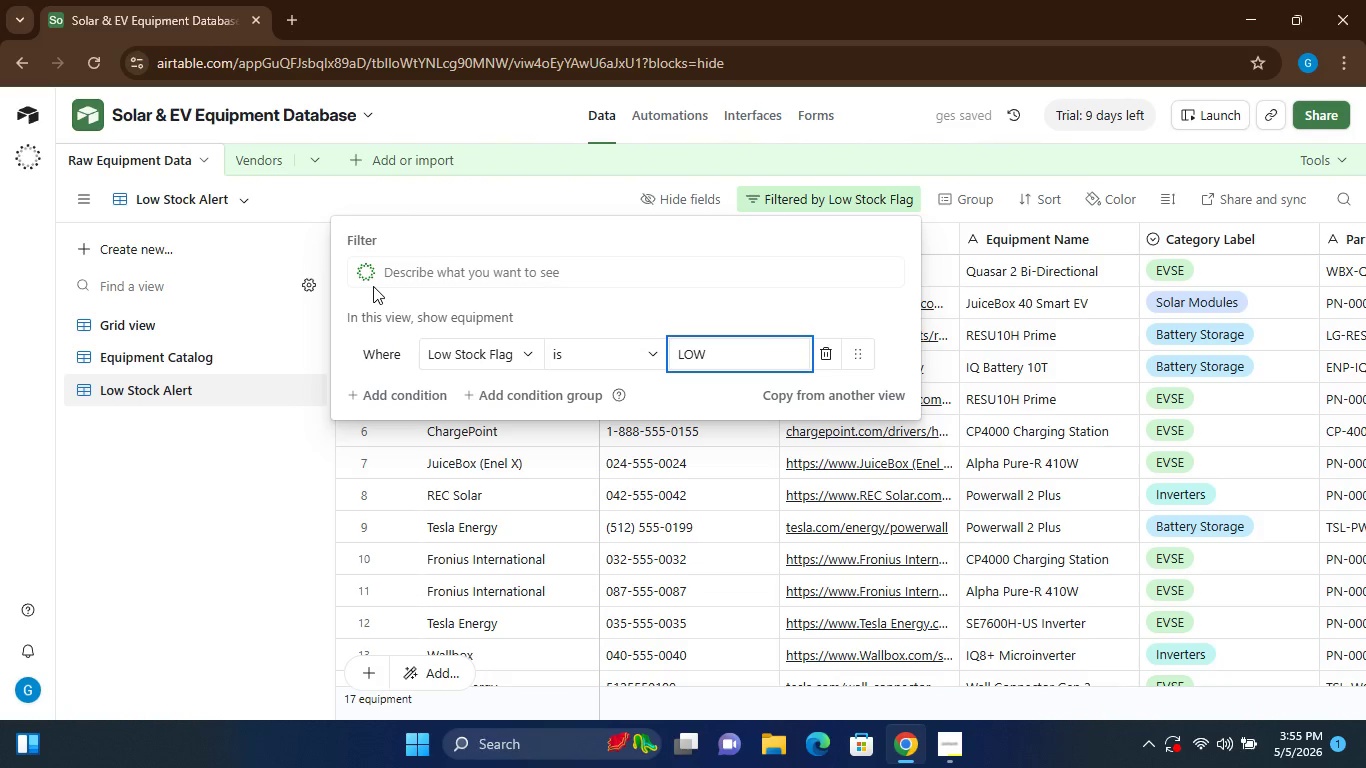 
wait(10.26)
 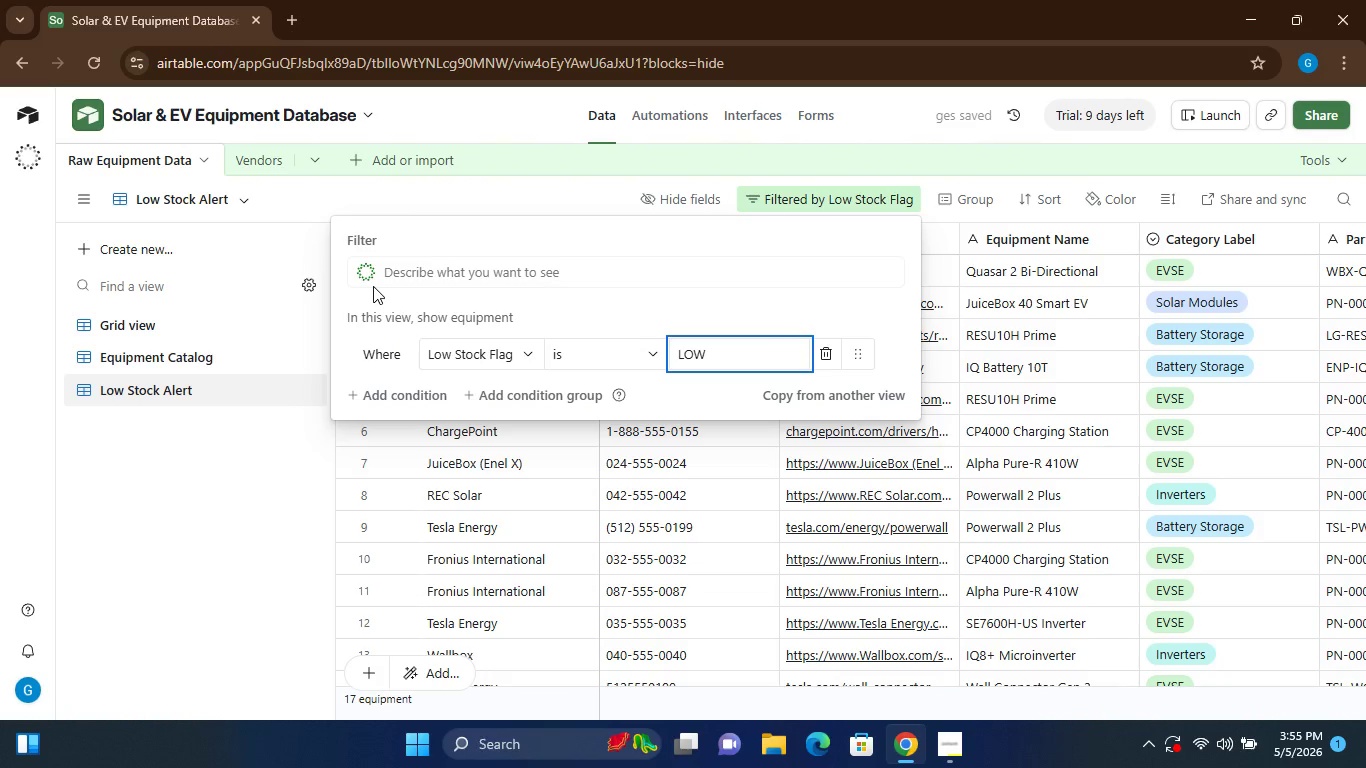 
left_click([1112, 200])
 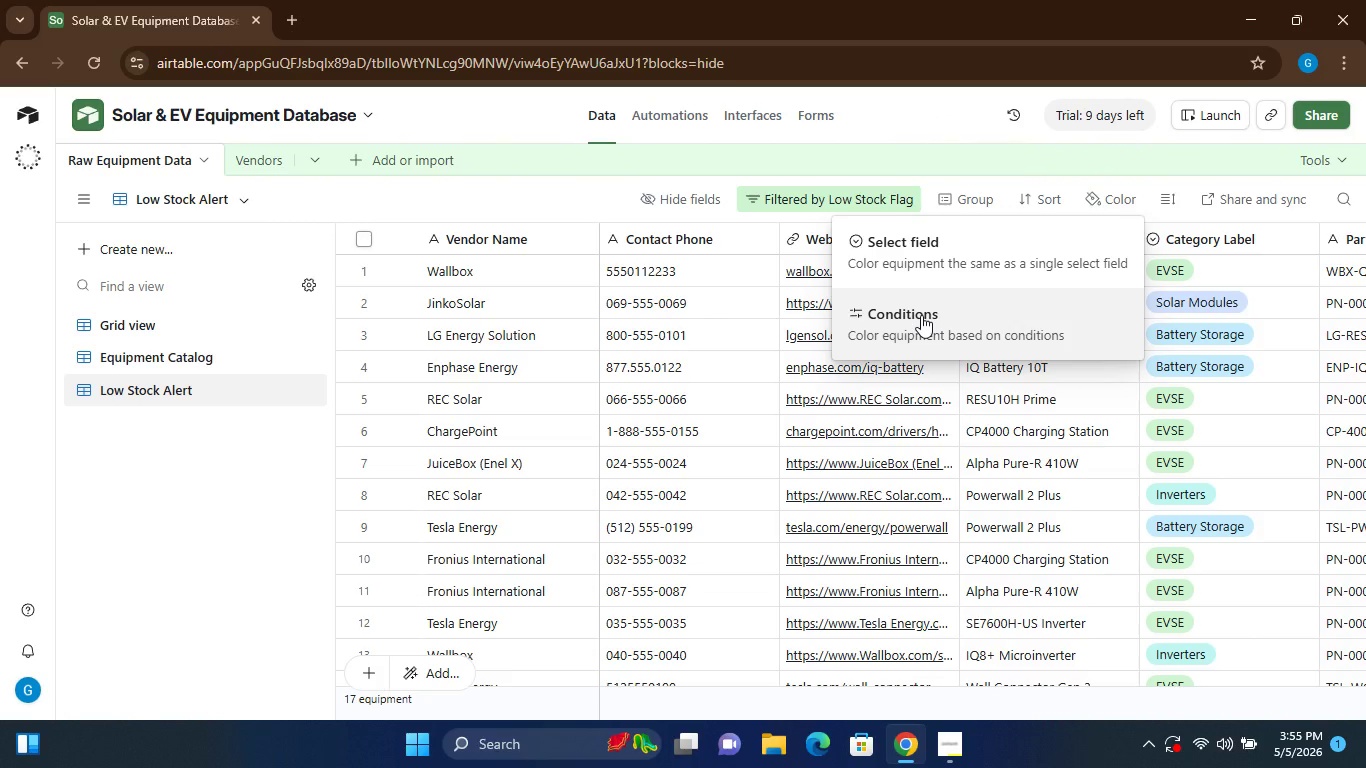 
left_click([921, 315])
 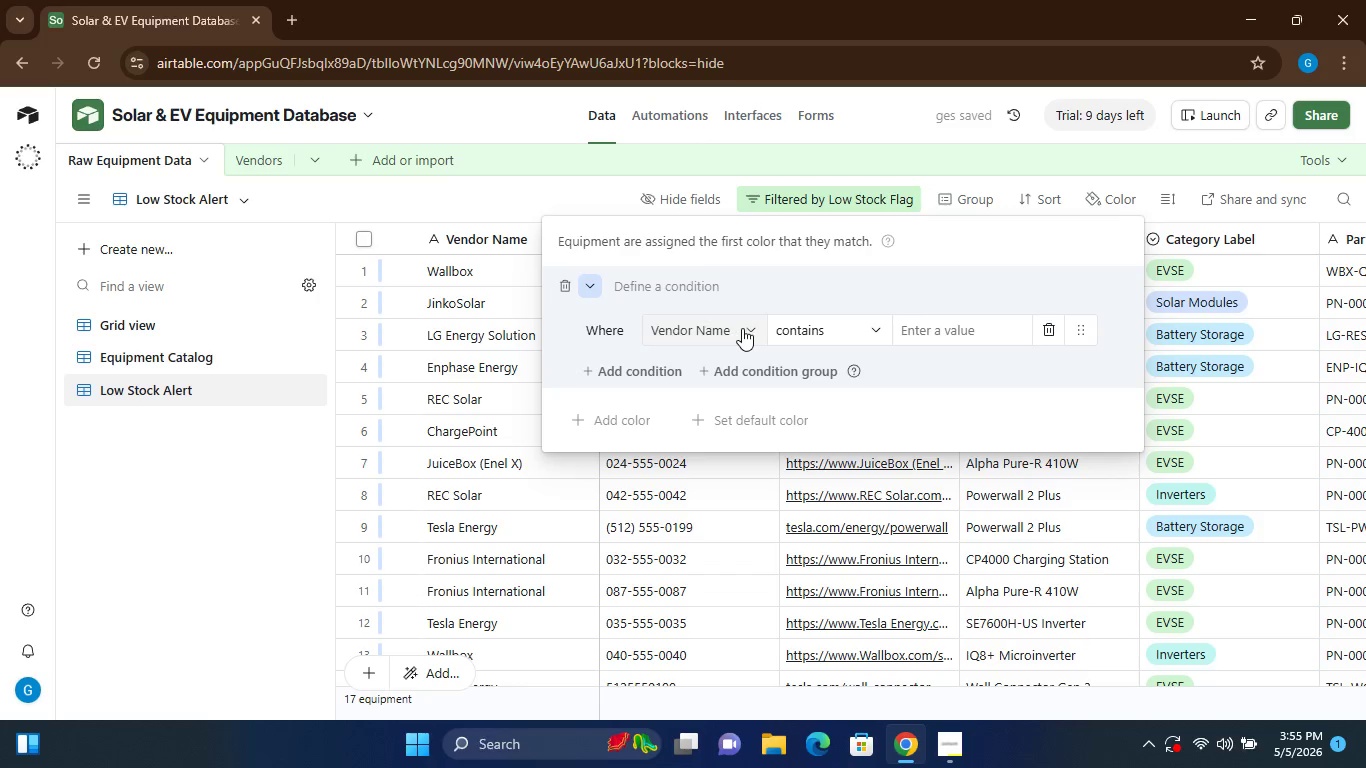 
left_click([746, 327])
 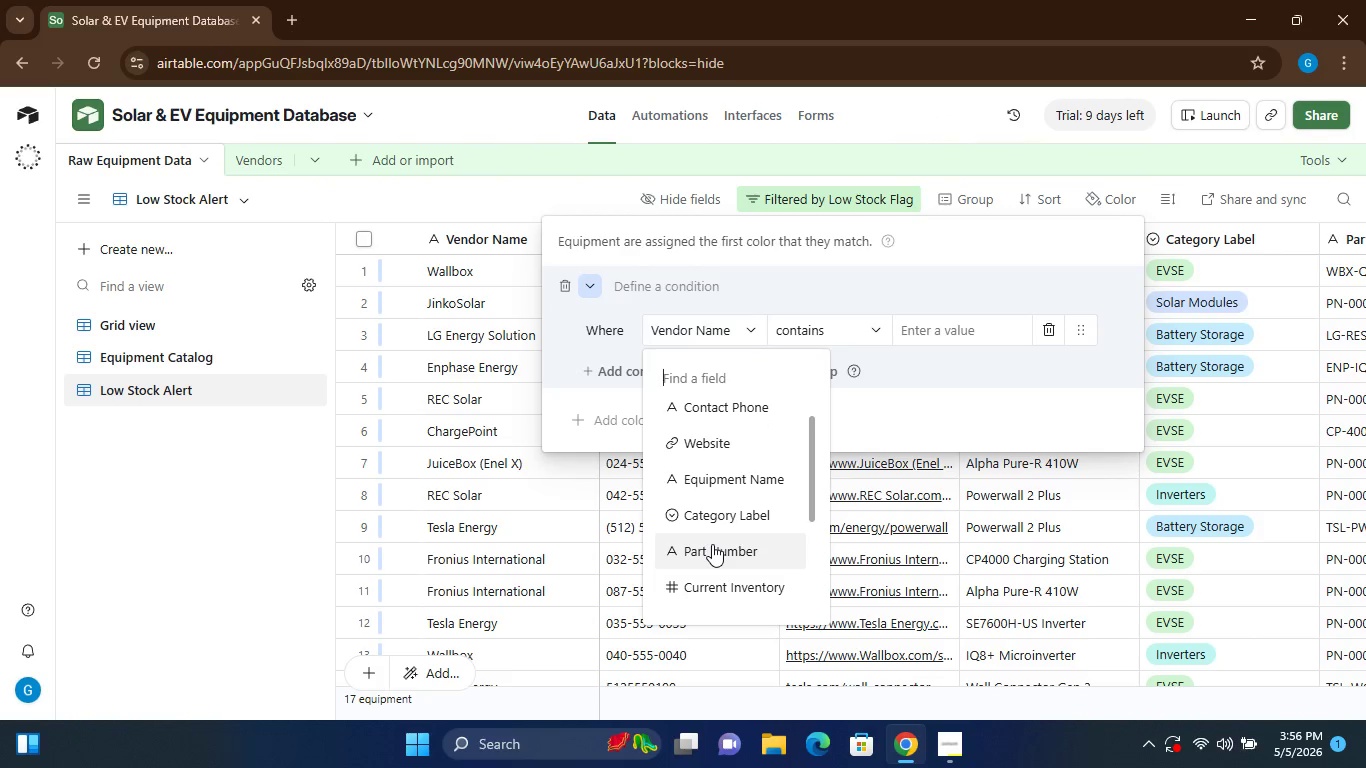 
wait(9.42)
 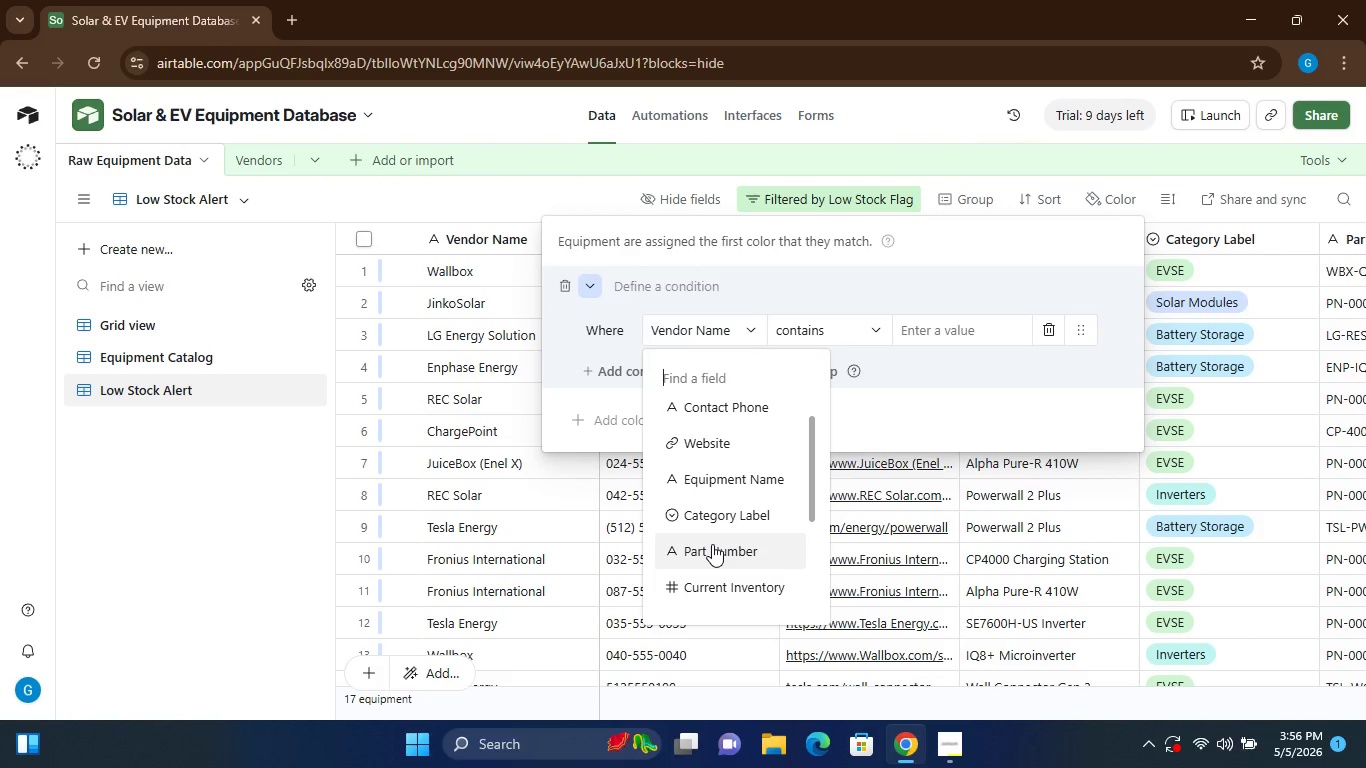 
left_click([716, 578])
 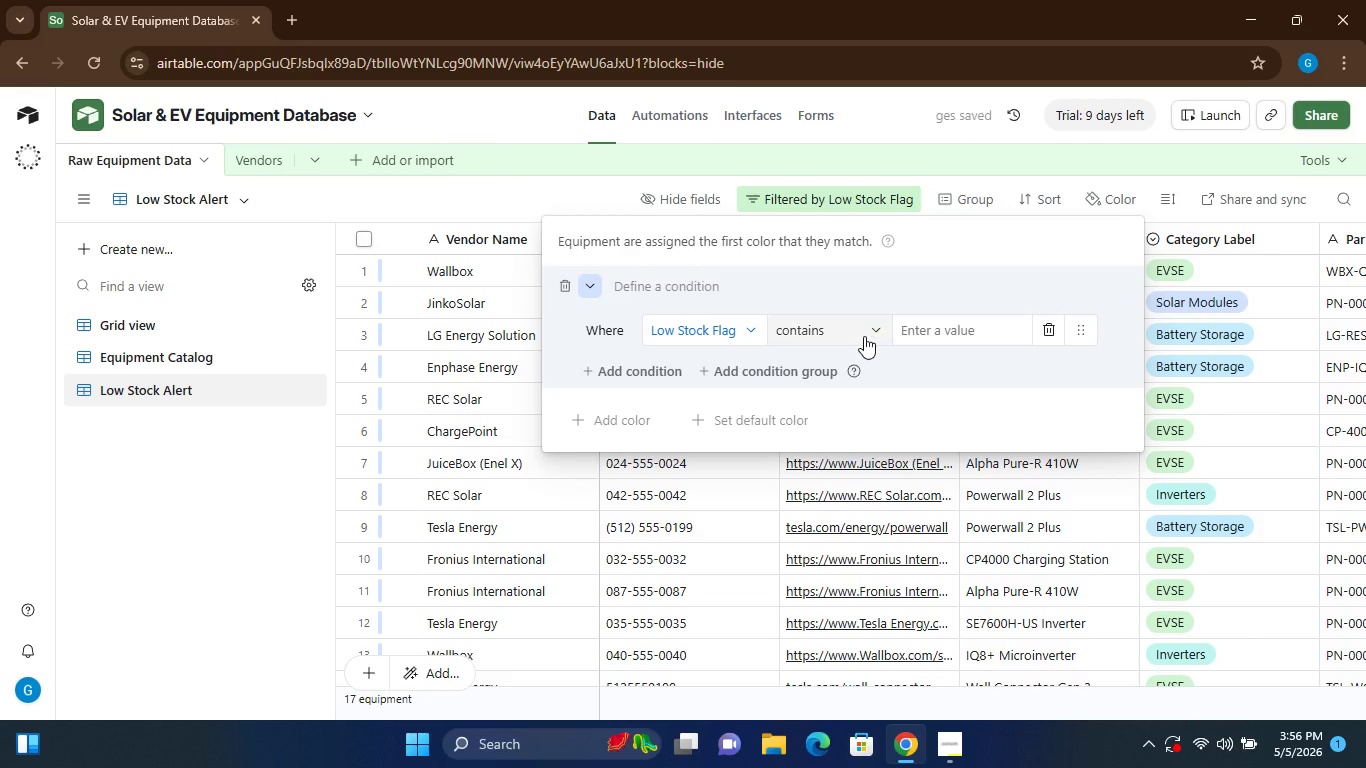 
left_click([864, 336])
 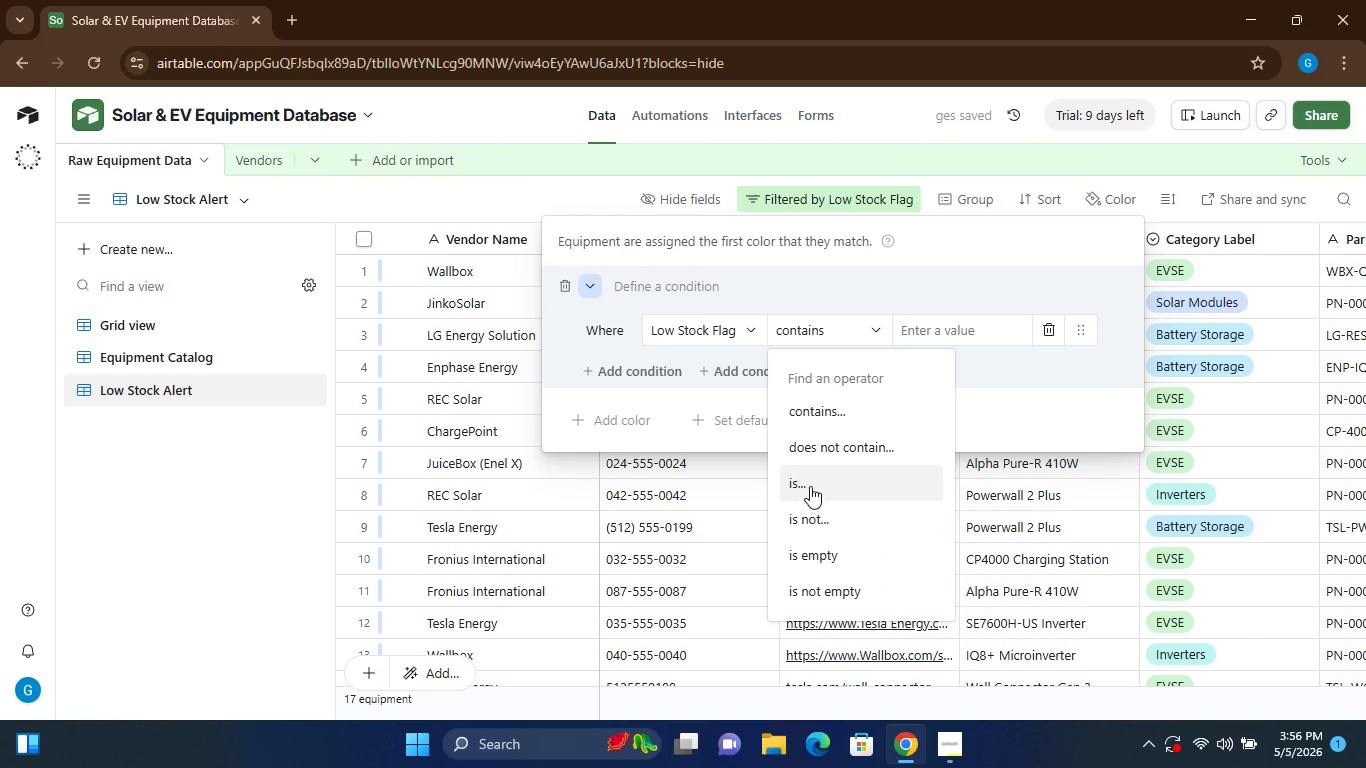 
left_click([810, 486])
 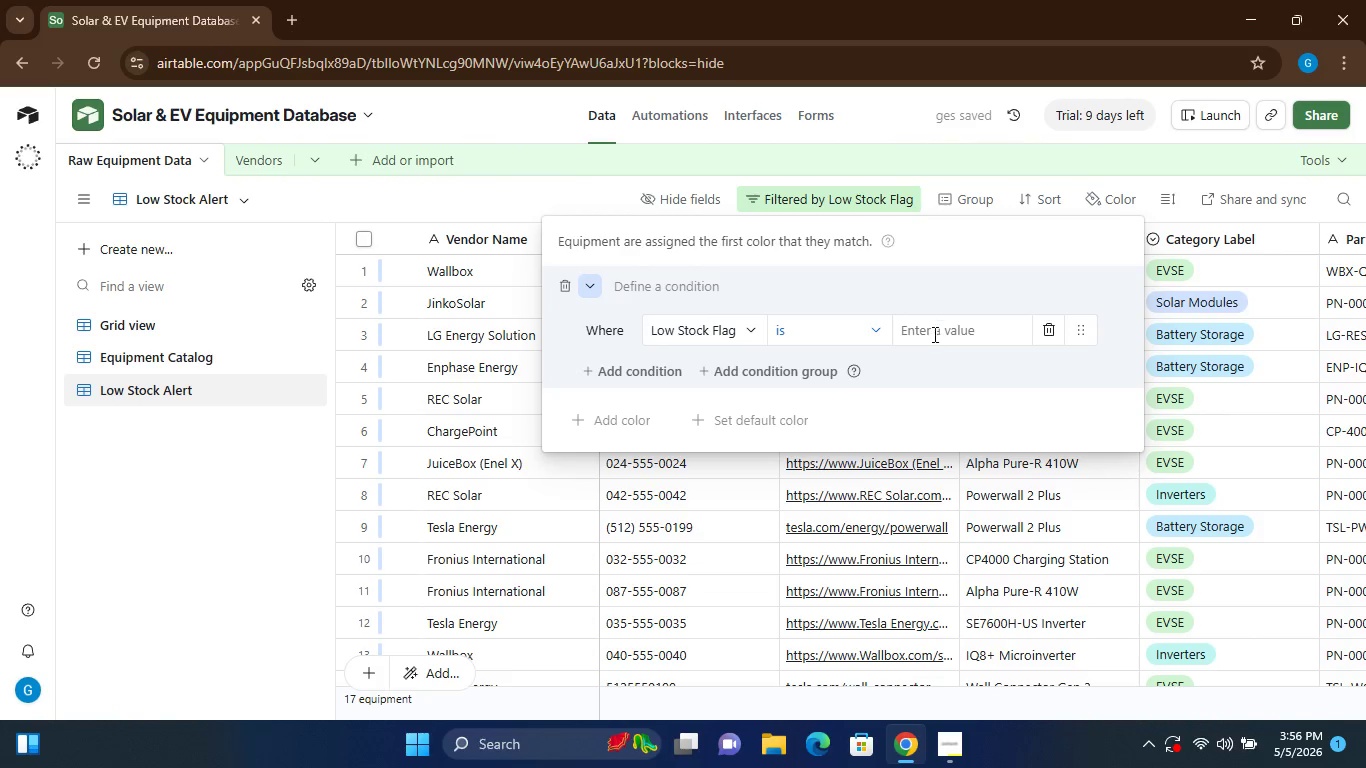 
left_click([931, 331])
 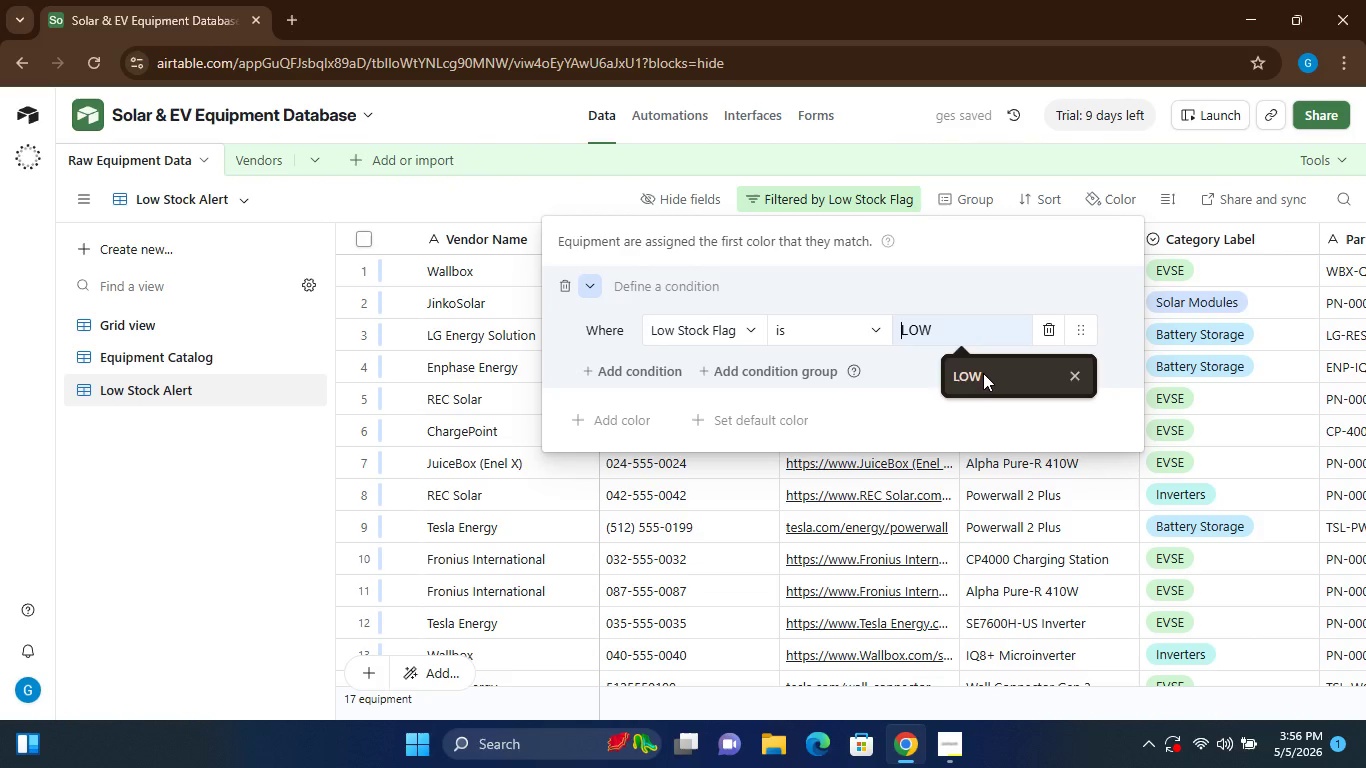 
left_click([983, 373])
 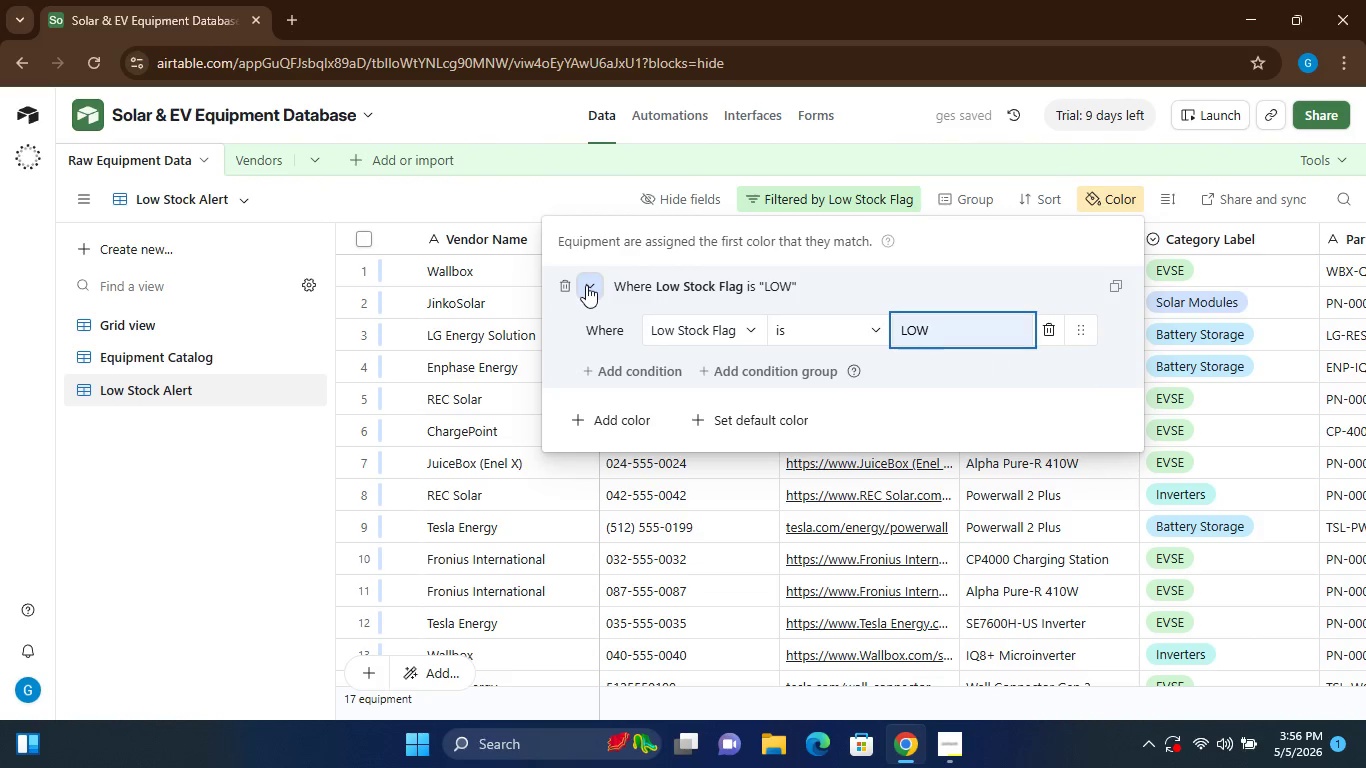 
left_click([586, 285])
 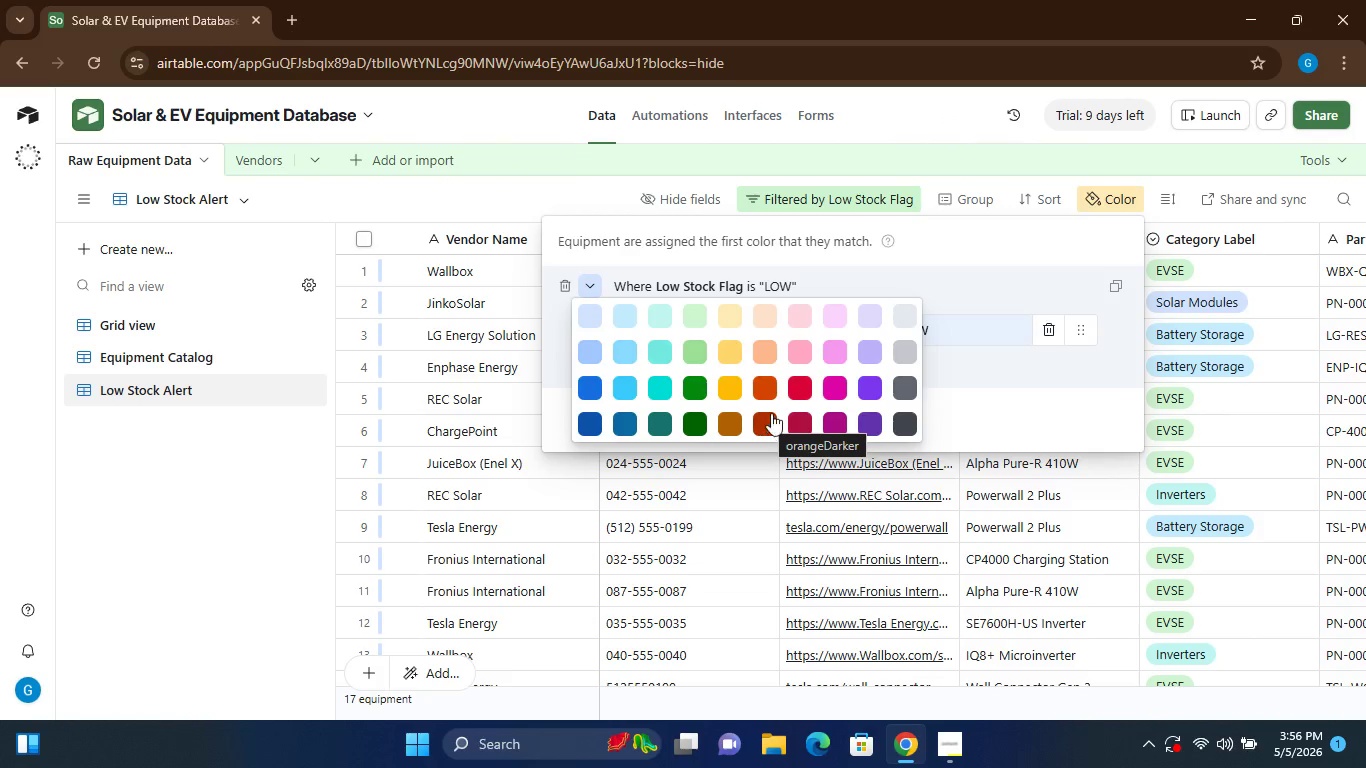 
wait(7.45)
 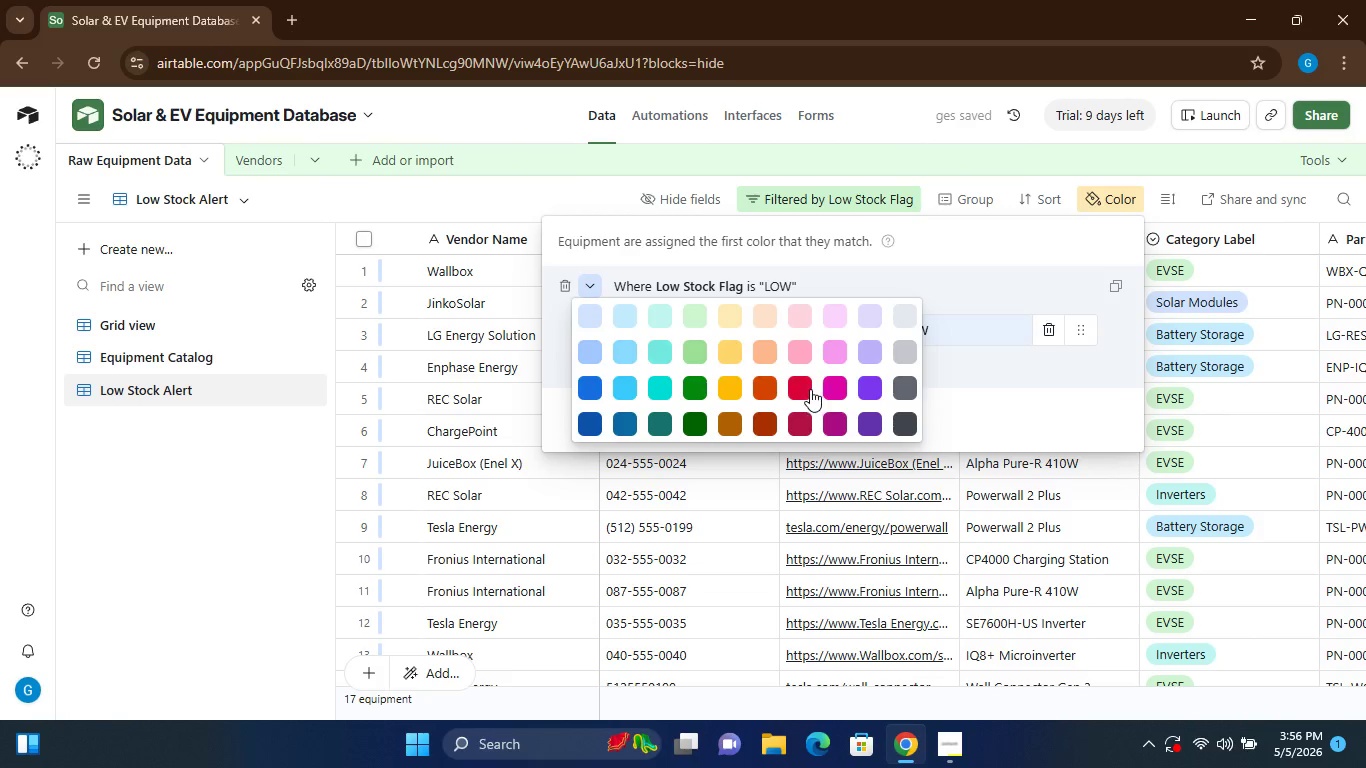 
left_click([799, 387])
 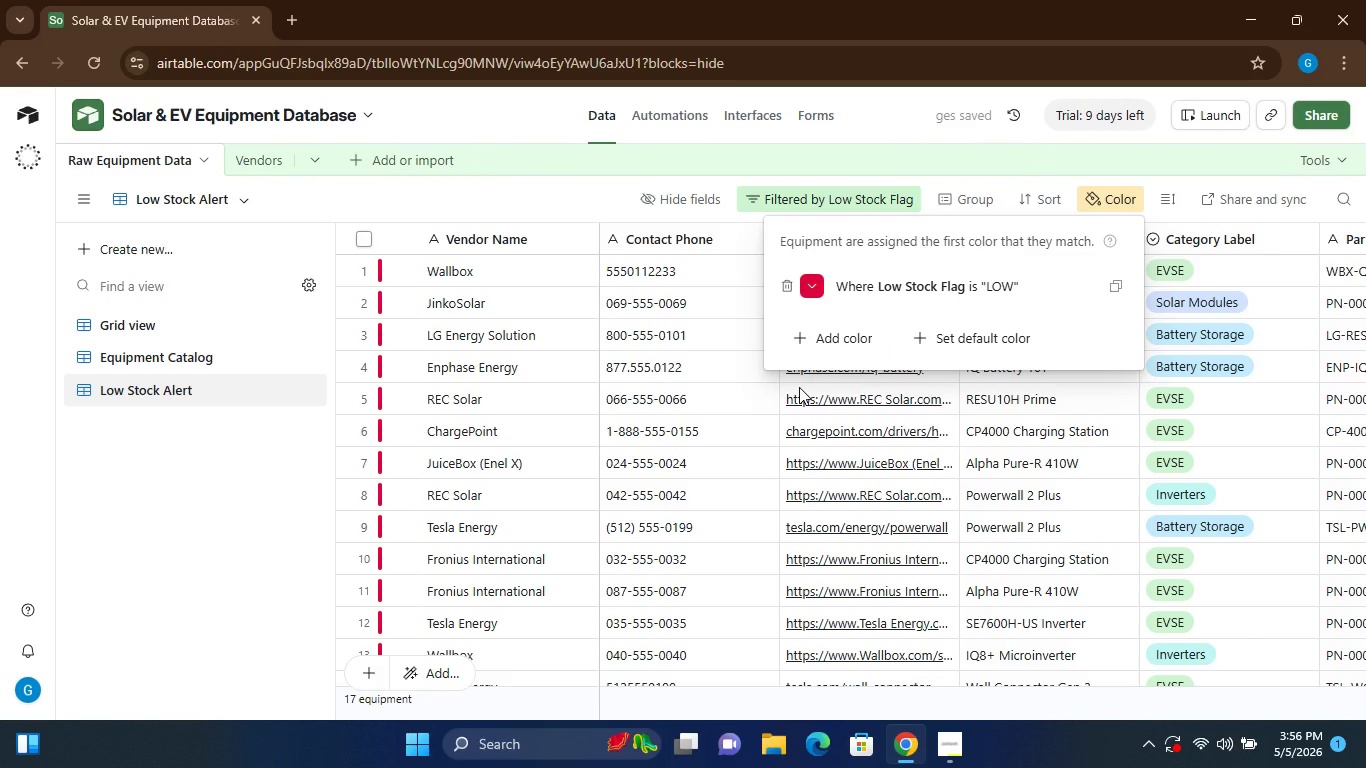 
wait(8.77)
 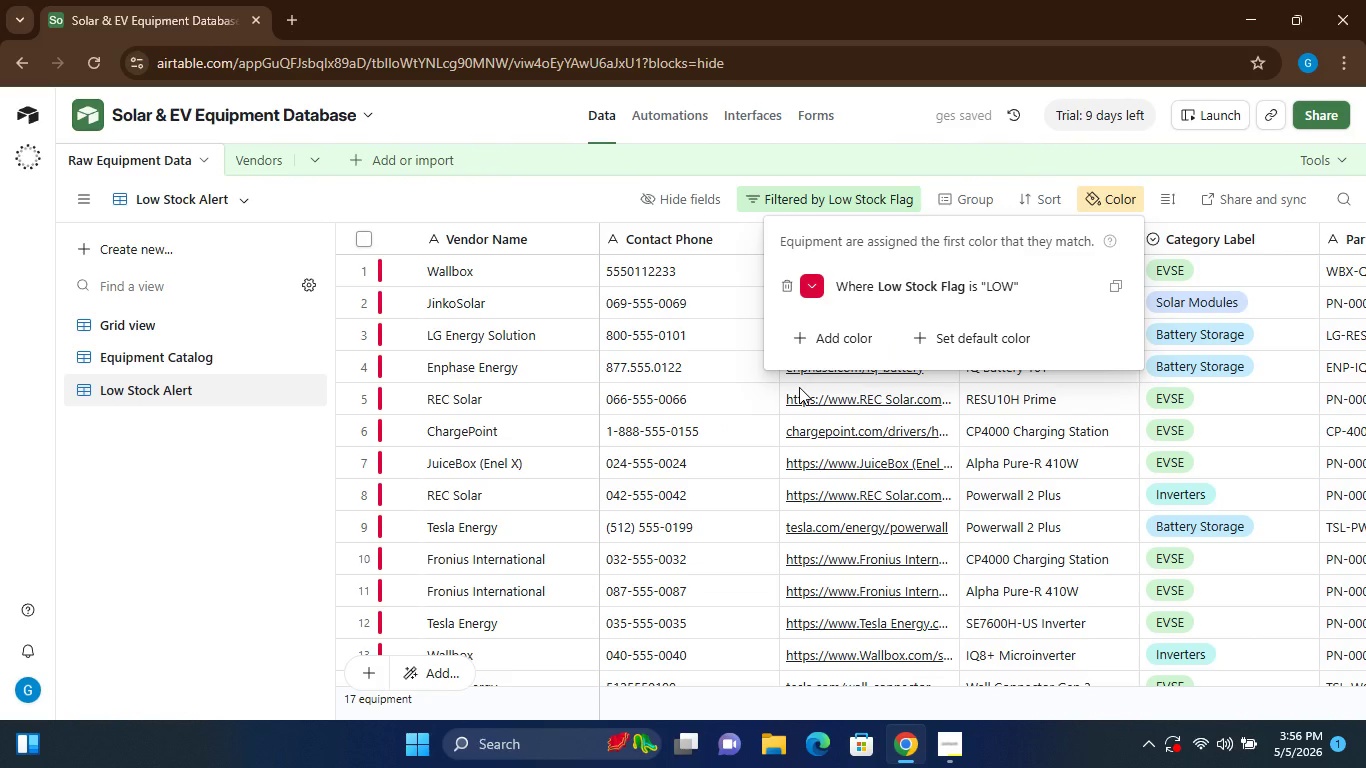 
left_click([207, 508])
 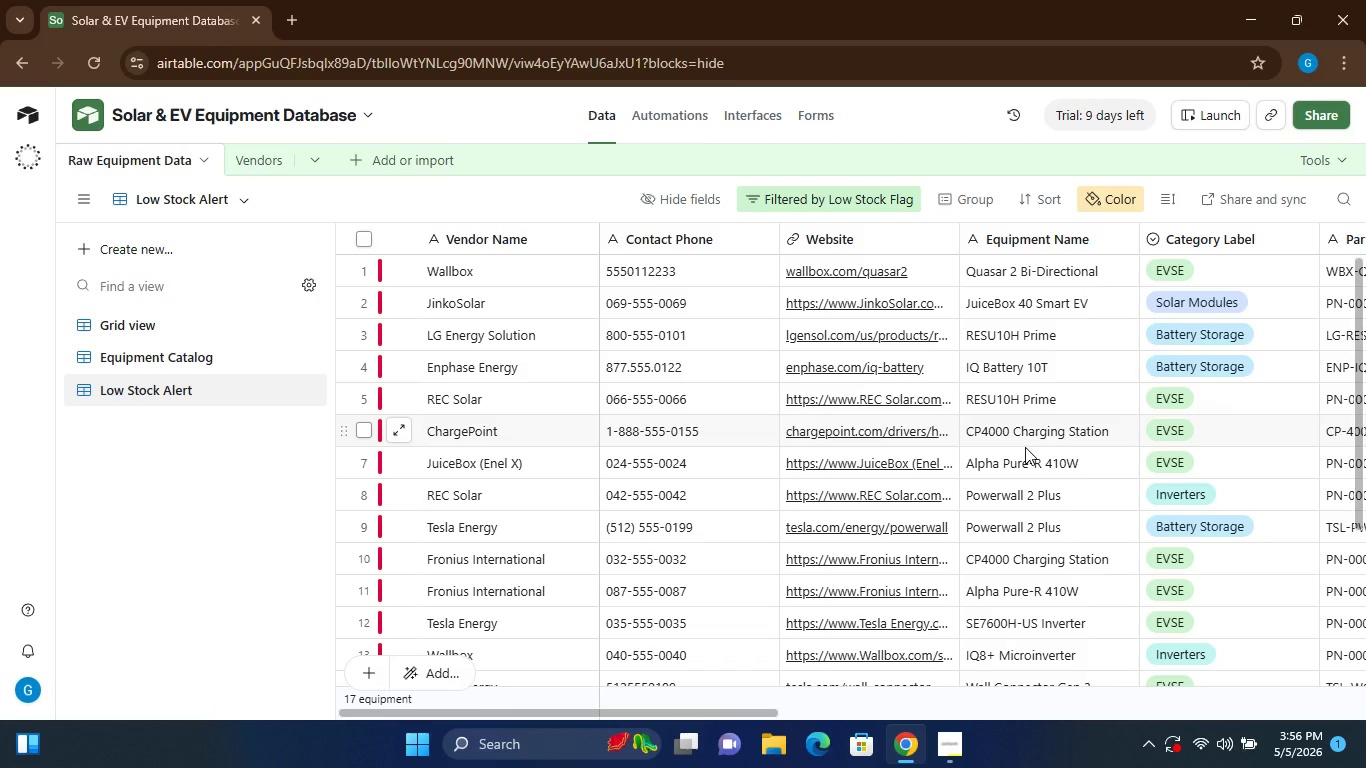 
wait(22.77)
 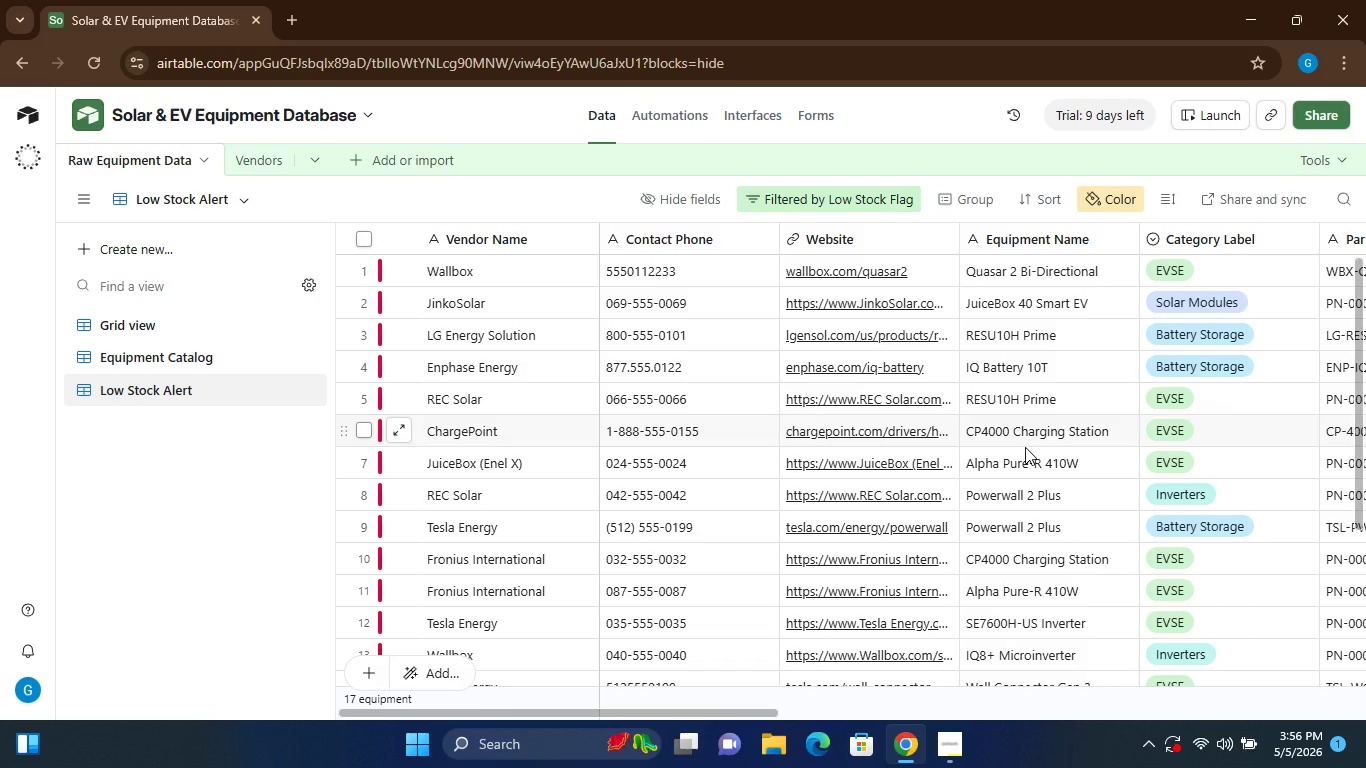 
left_click([127, 355])
 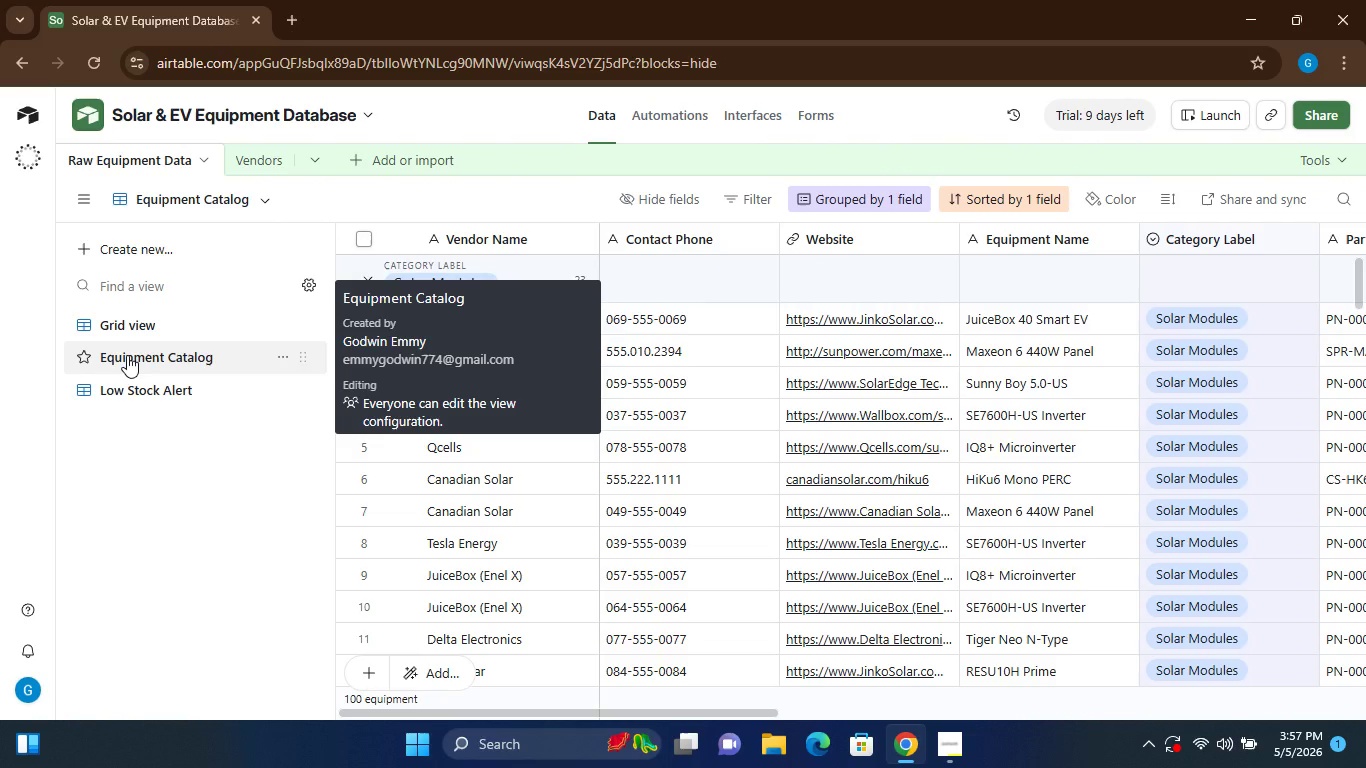 
wait(7.69)
 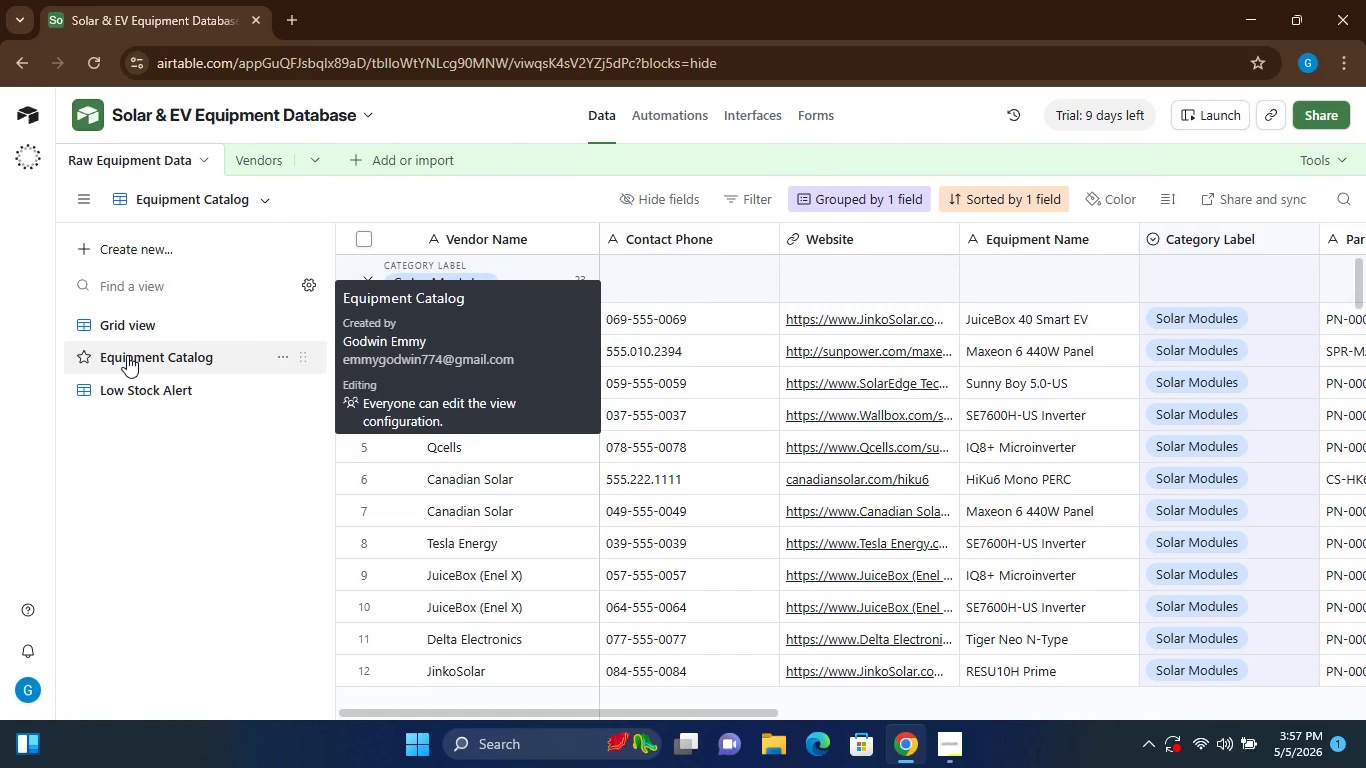 
mouse_move([798, 463])
 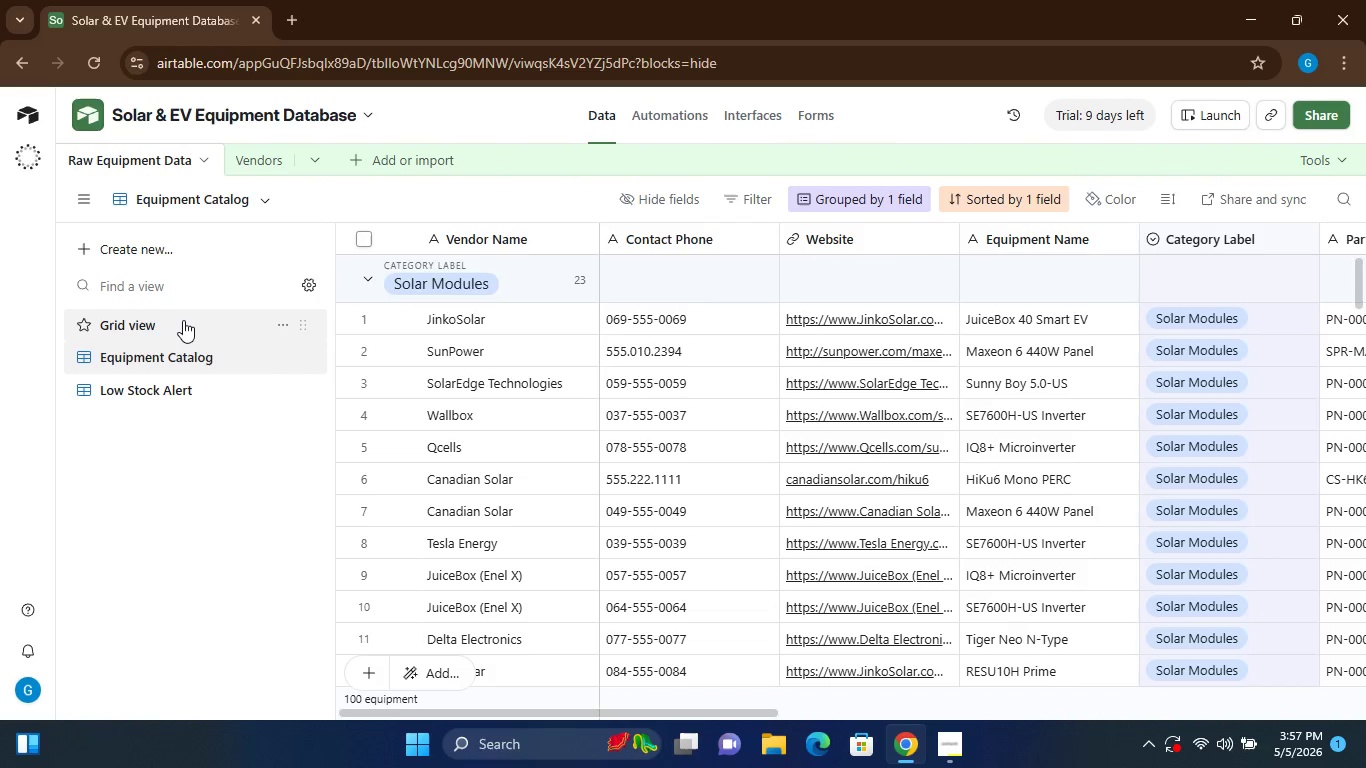 
left_click([183, 320])
 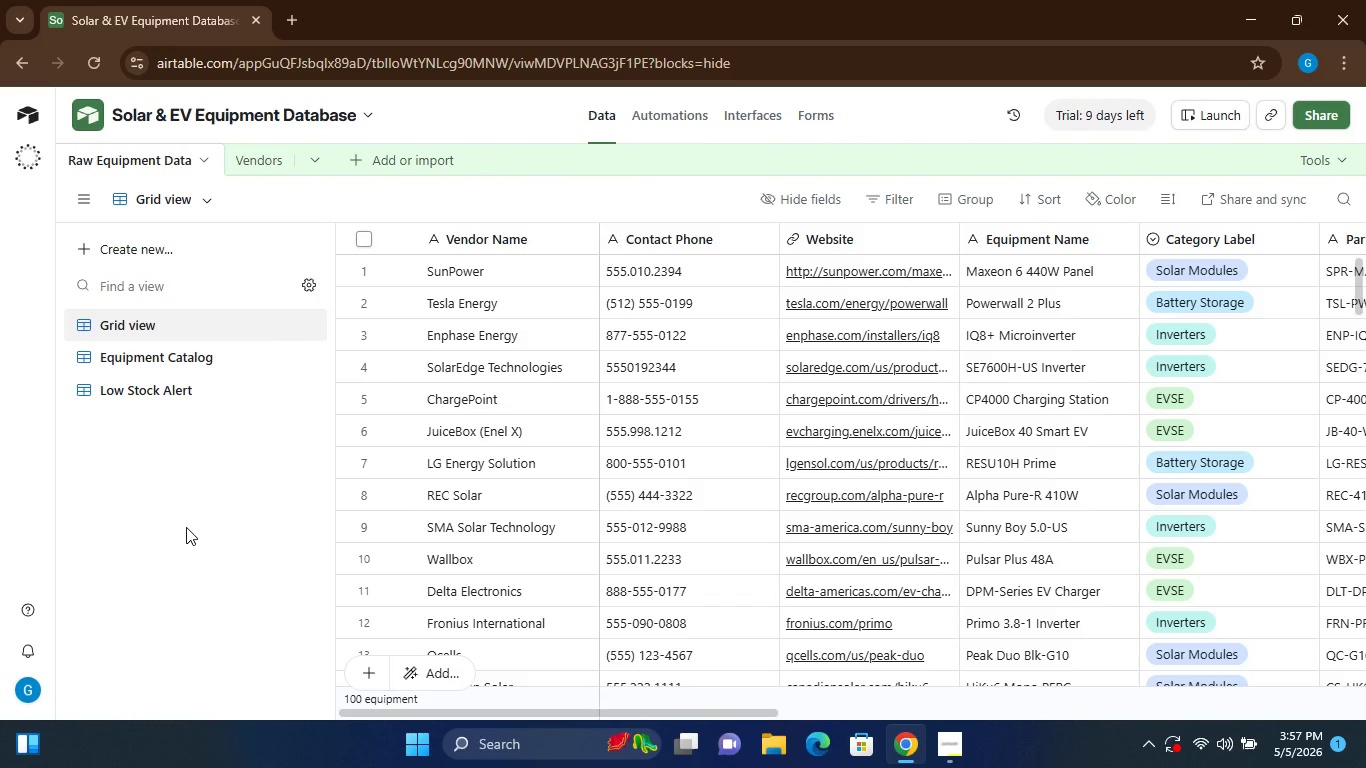 
wait(28.5)
 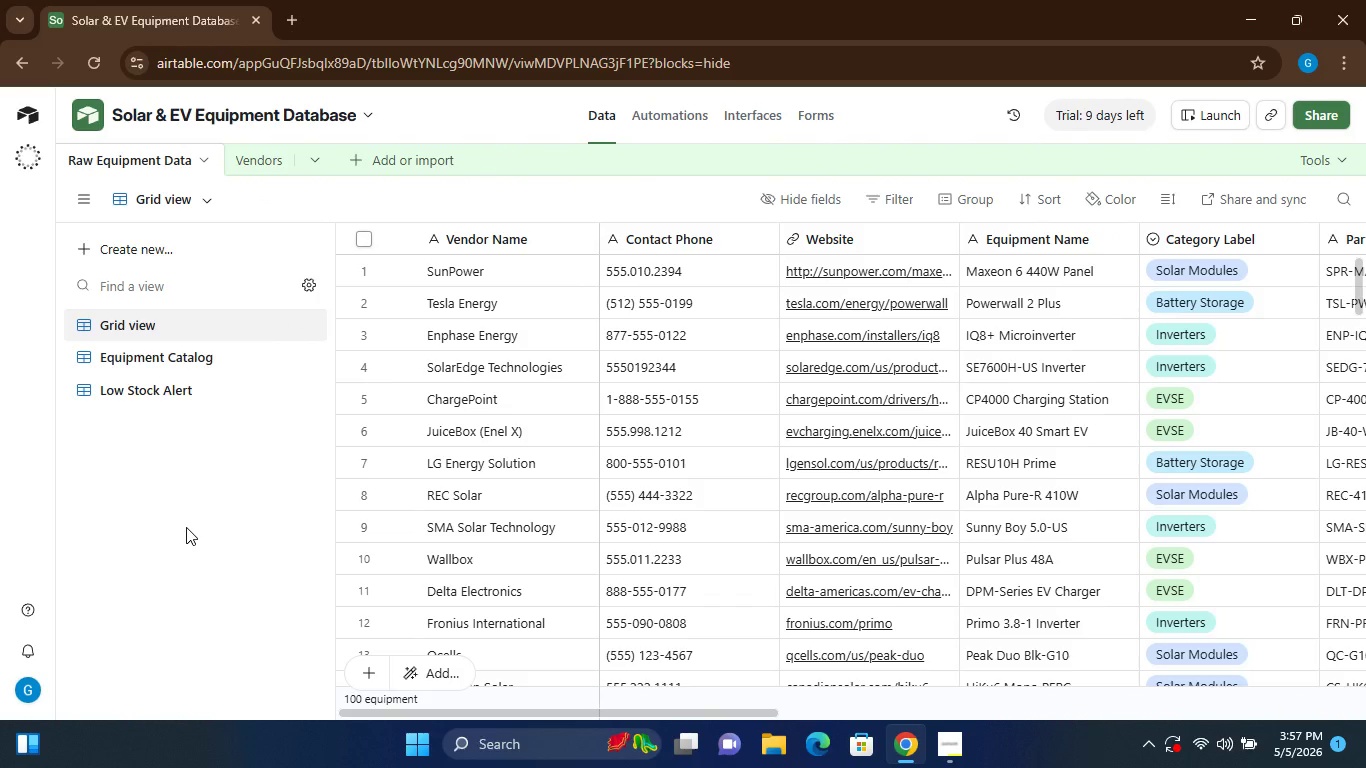 
left_click([247, 158])
 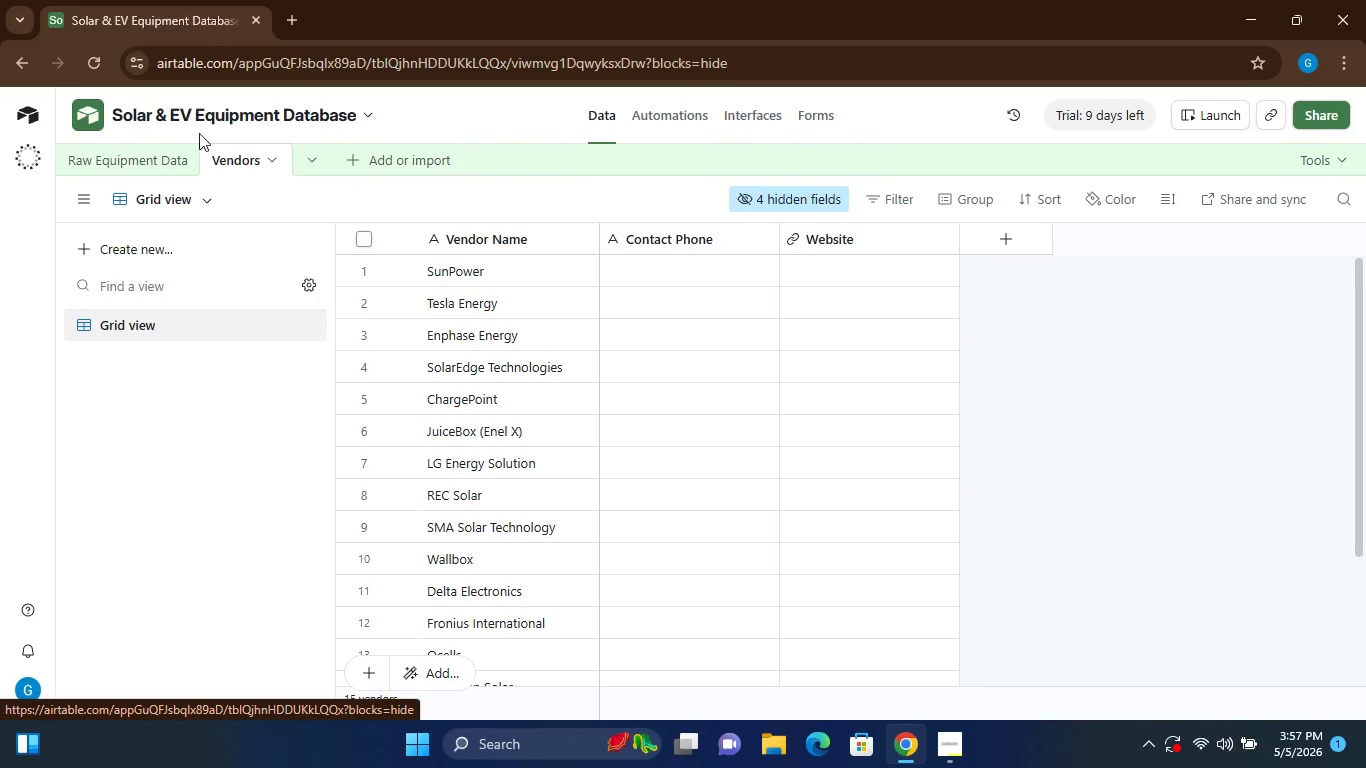 
left_click([147, 157])
 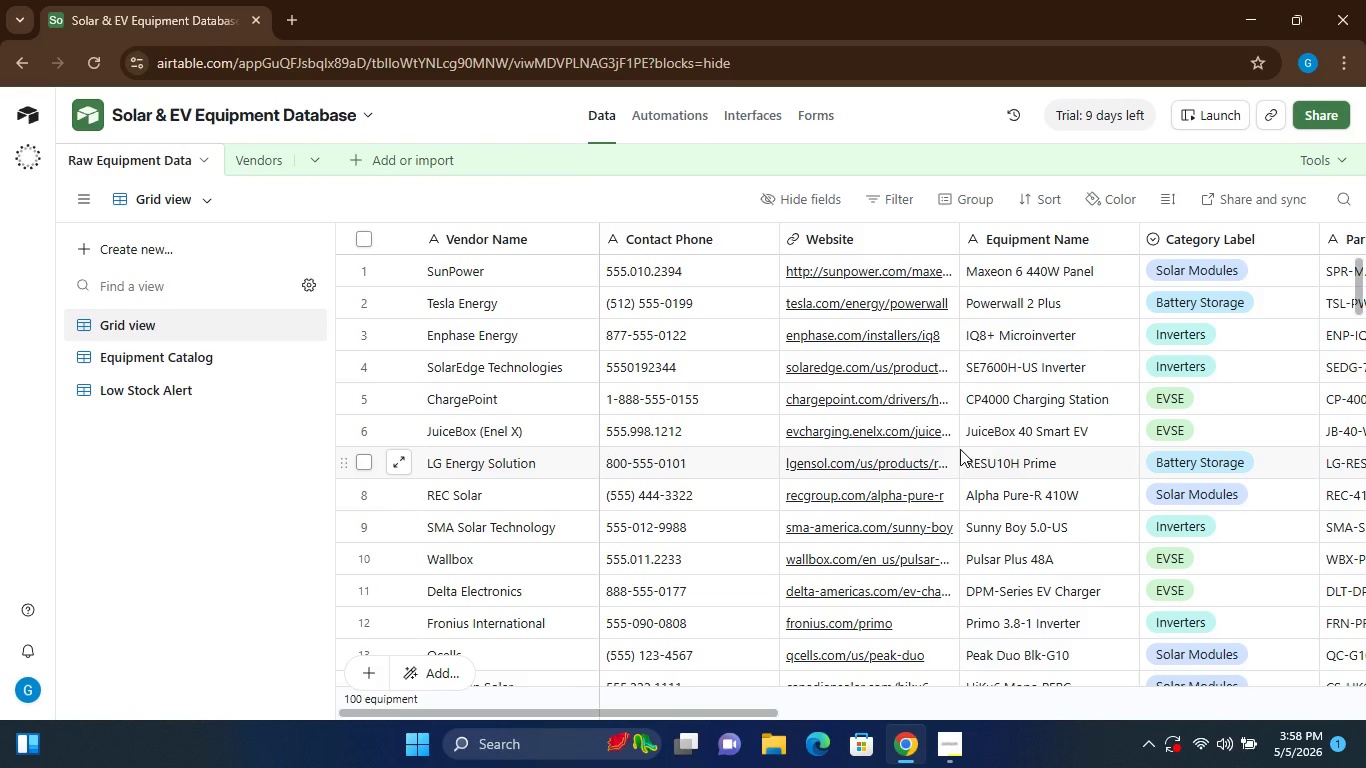 
wait(43.27)
 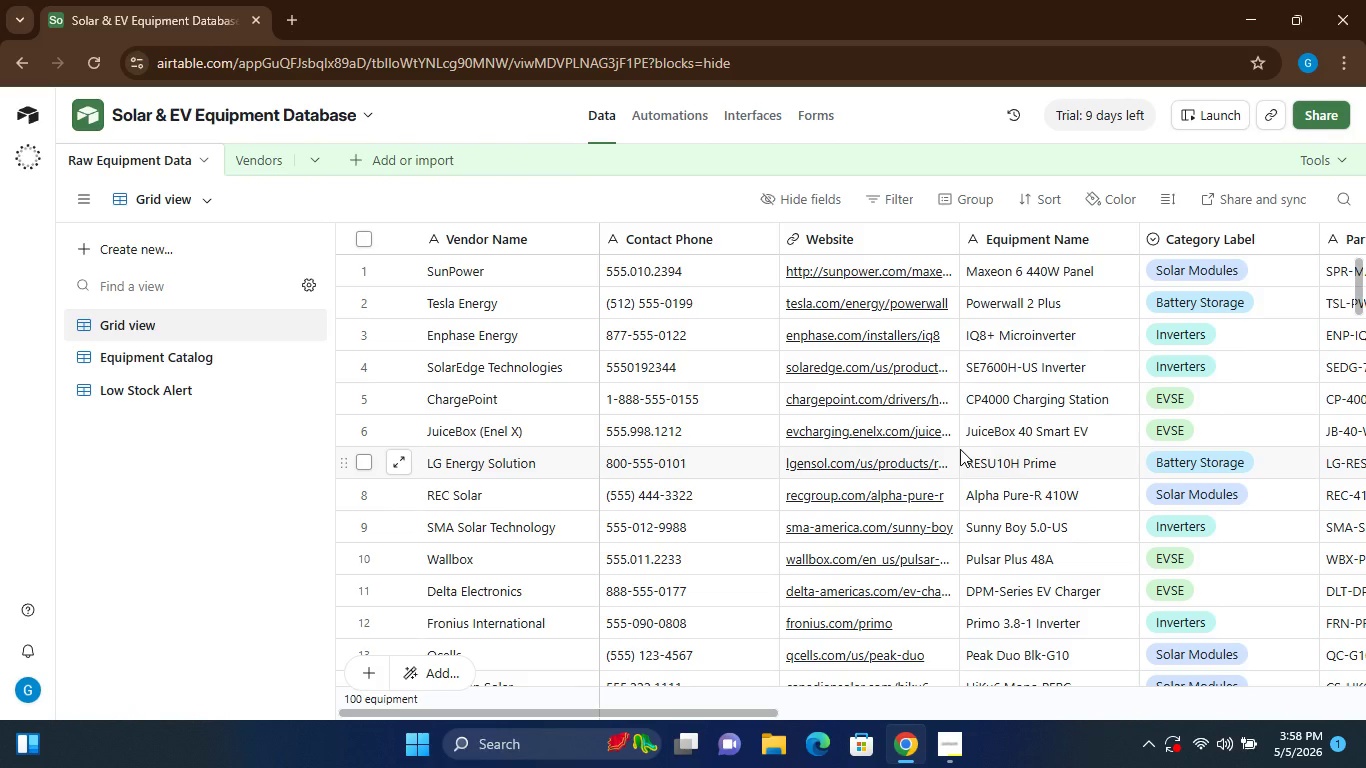 
left_click([950, 739])